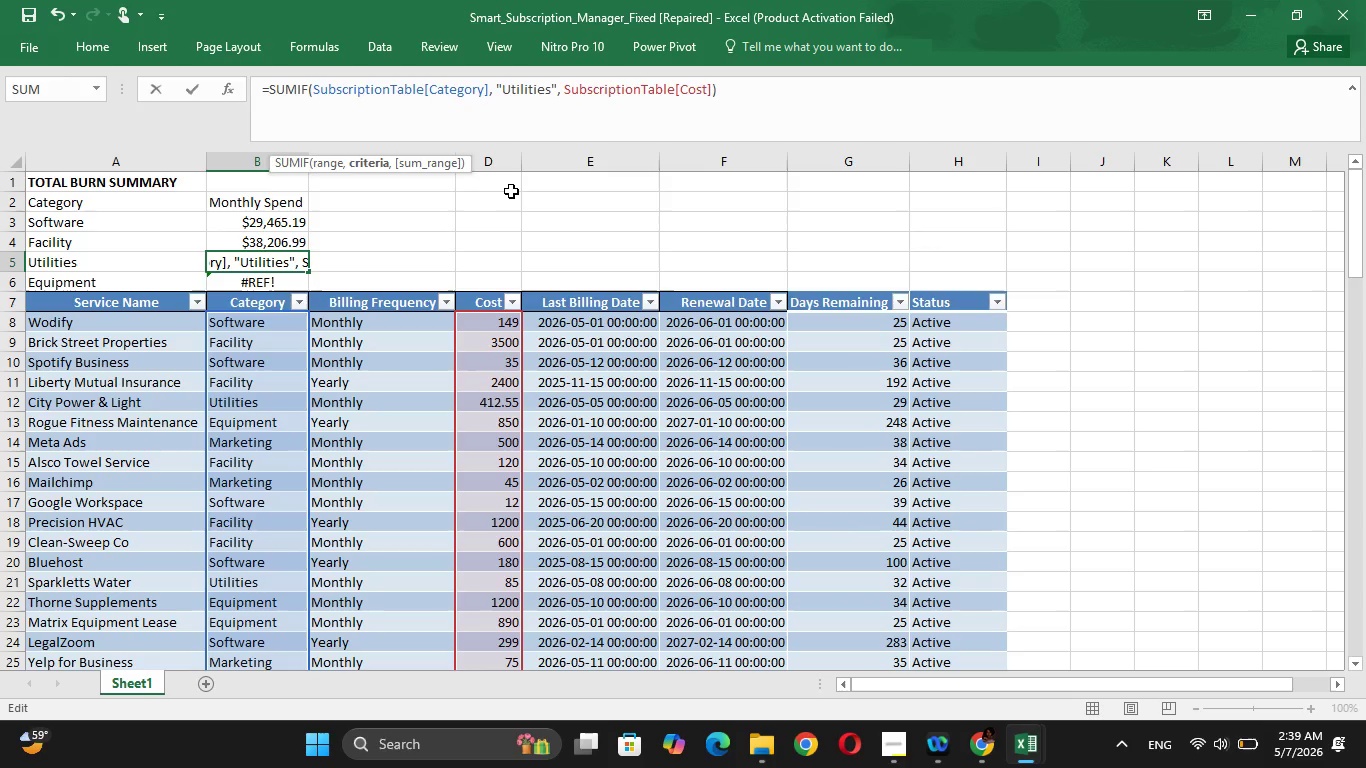 
hold_key(key=ArrowRight, duration=1.42)
 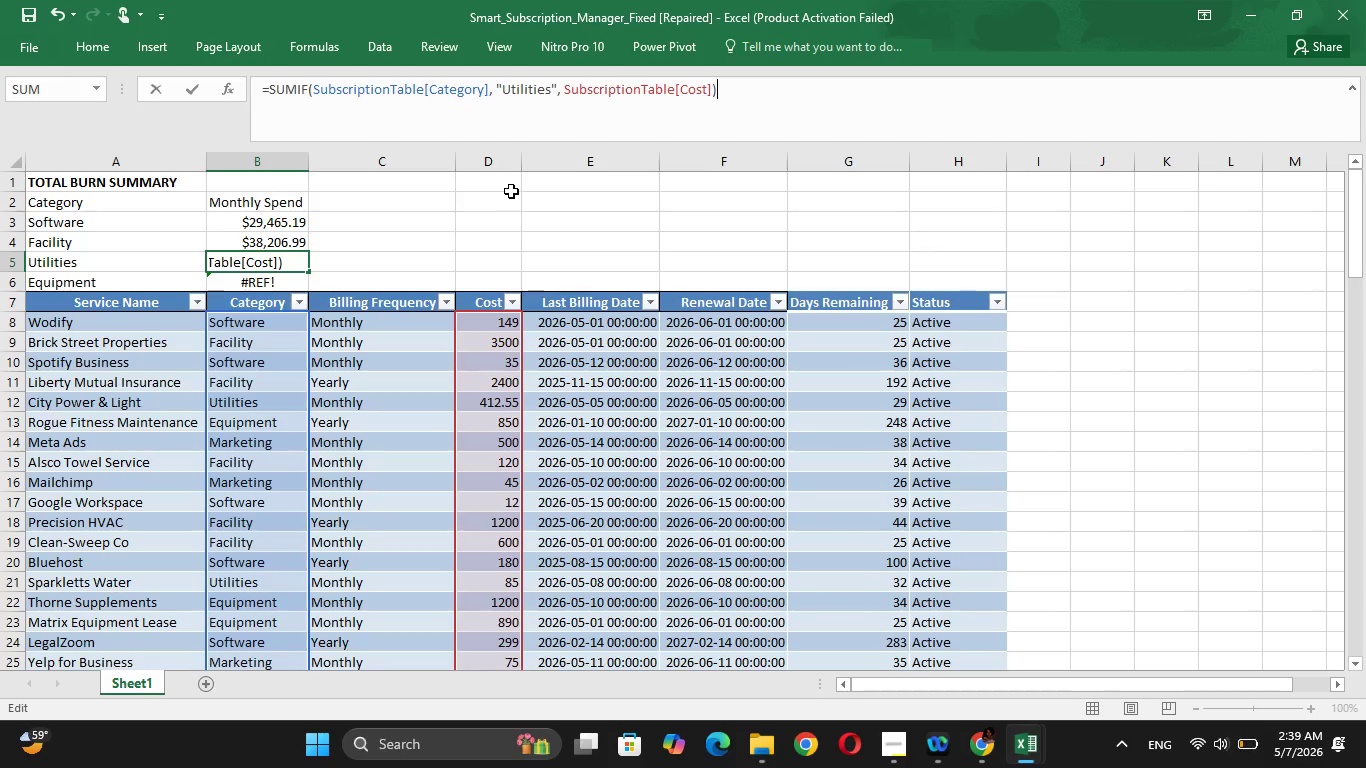 
key(Enter)
 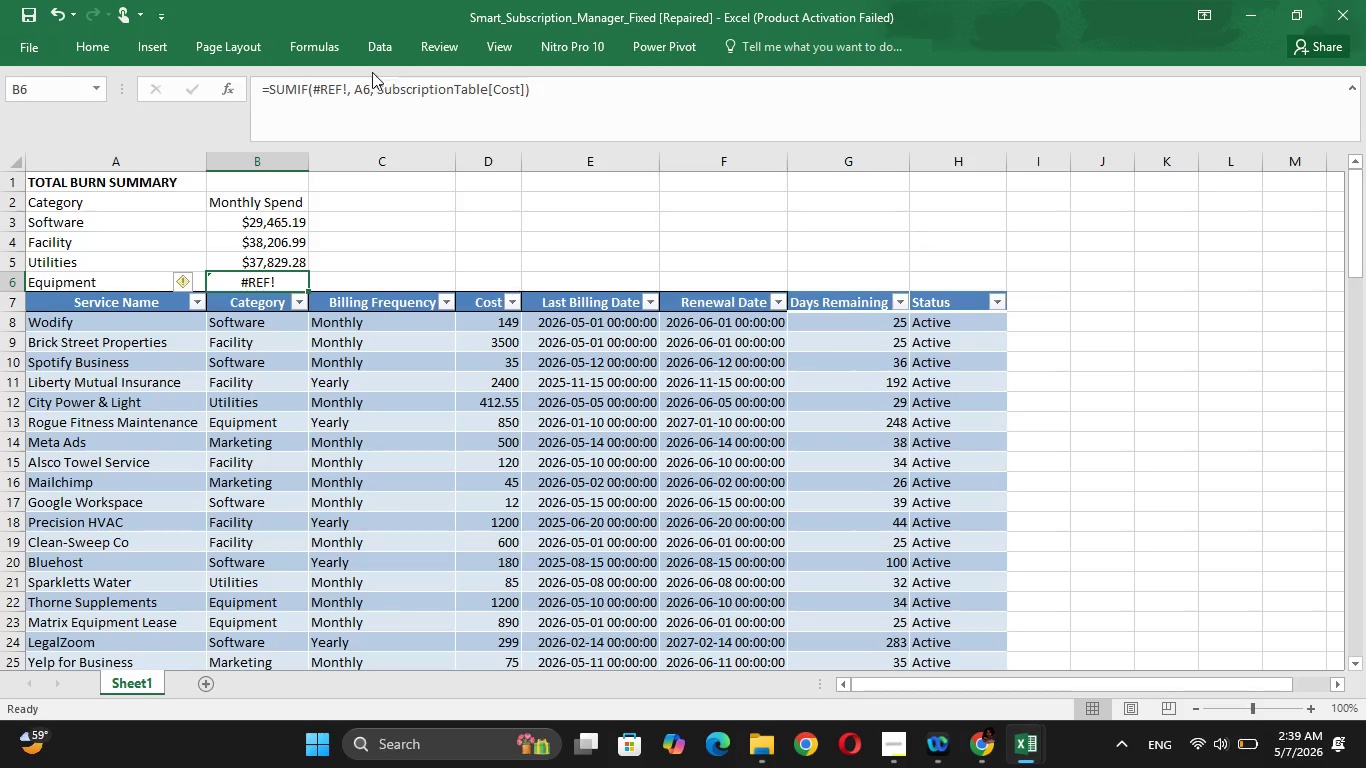 
left_click([346, 96])
 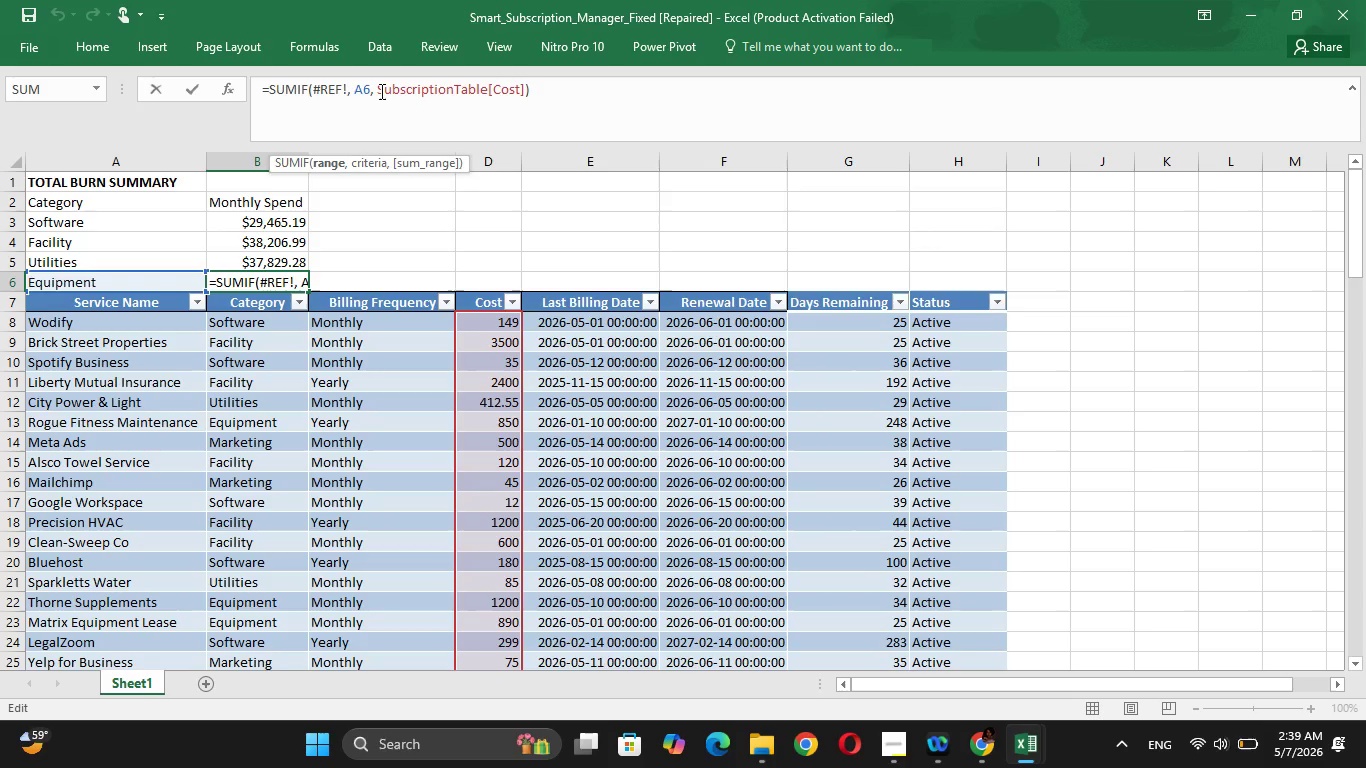 
key(Backspace)
 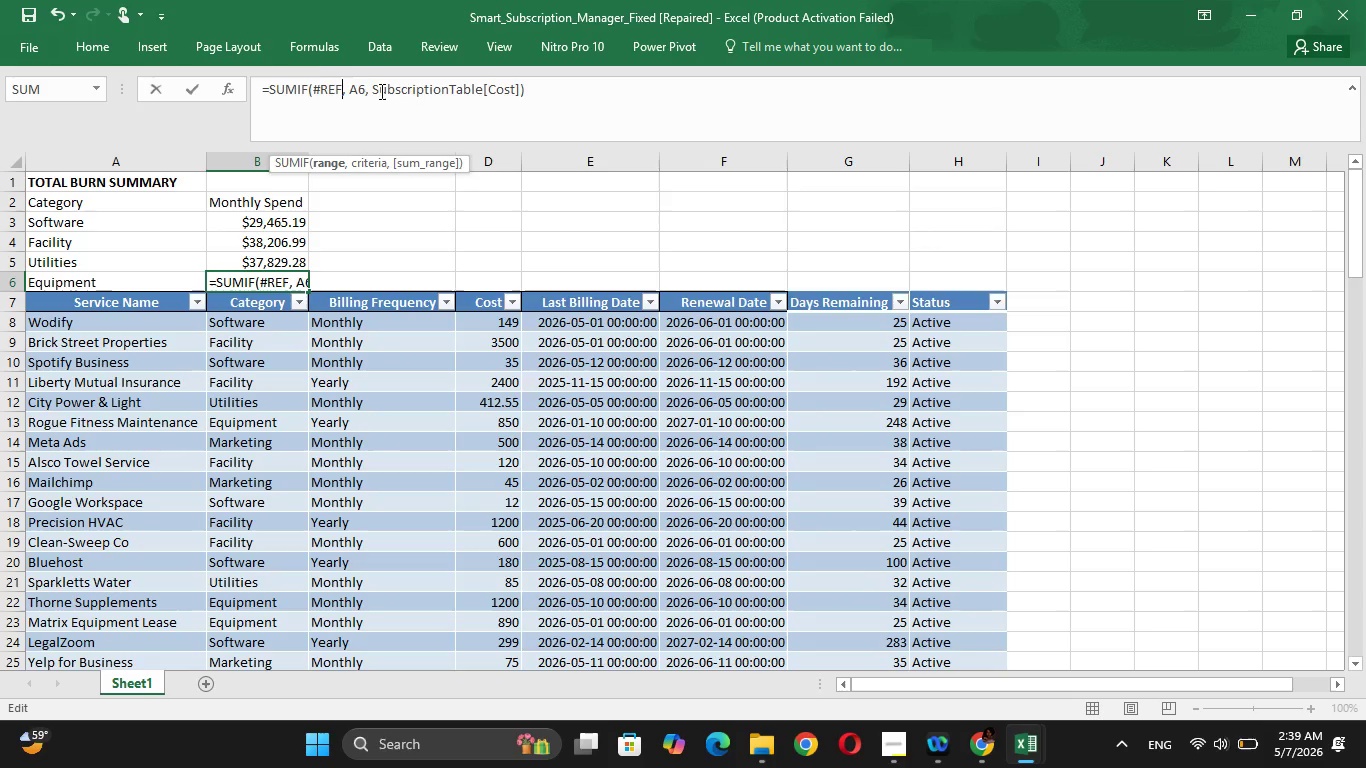 
key(Backspace)
 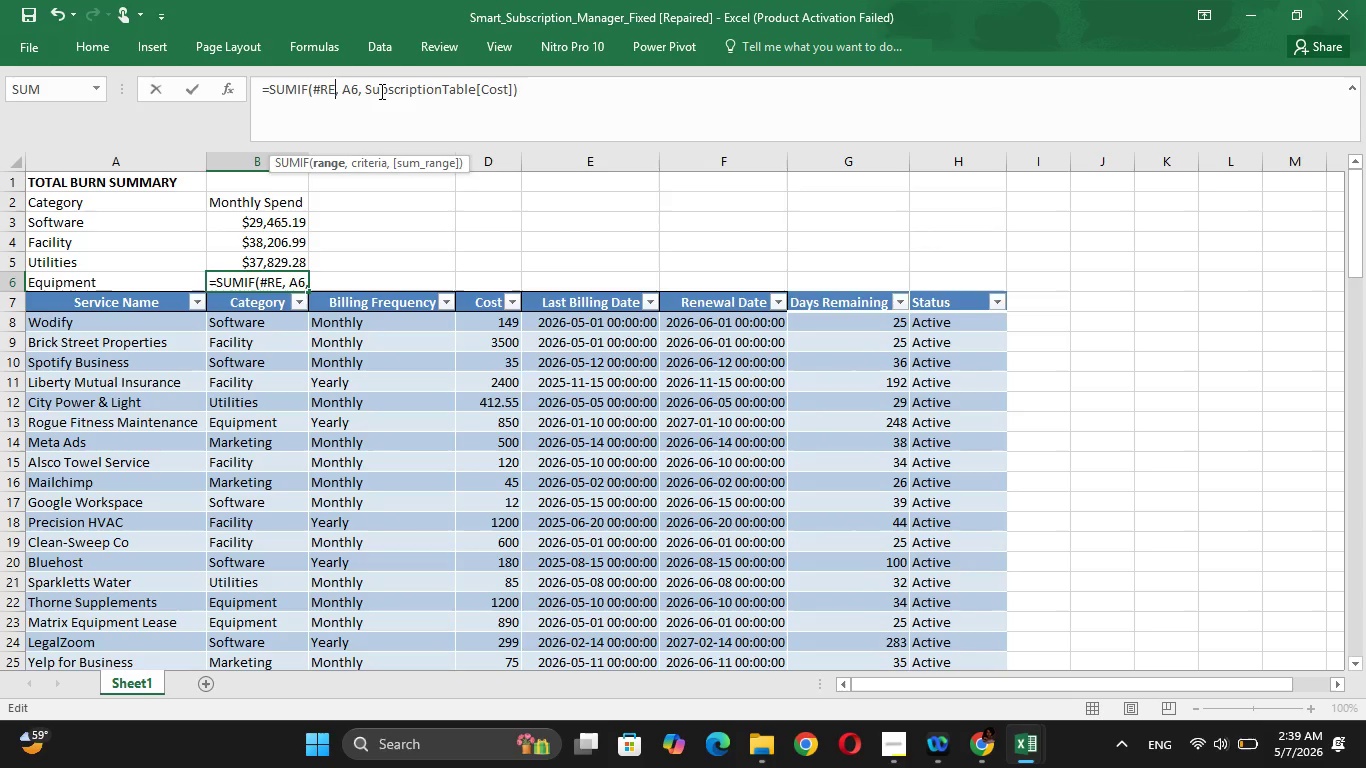 
key(Backspace)
 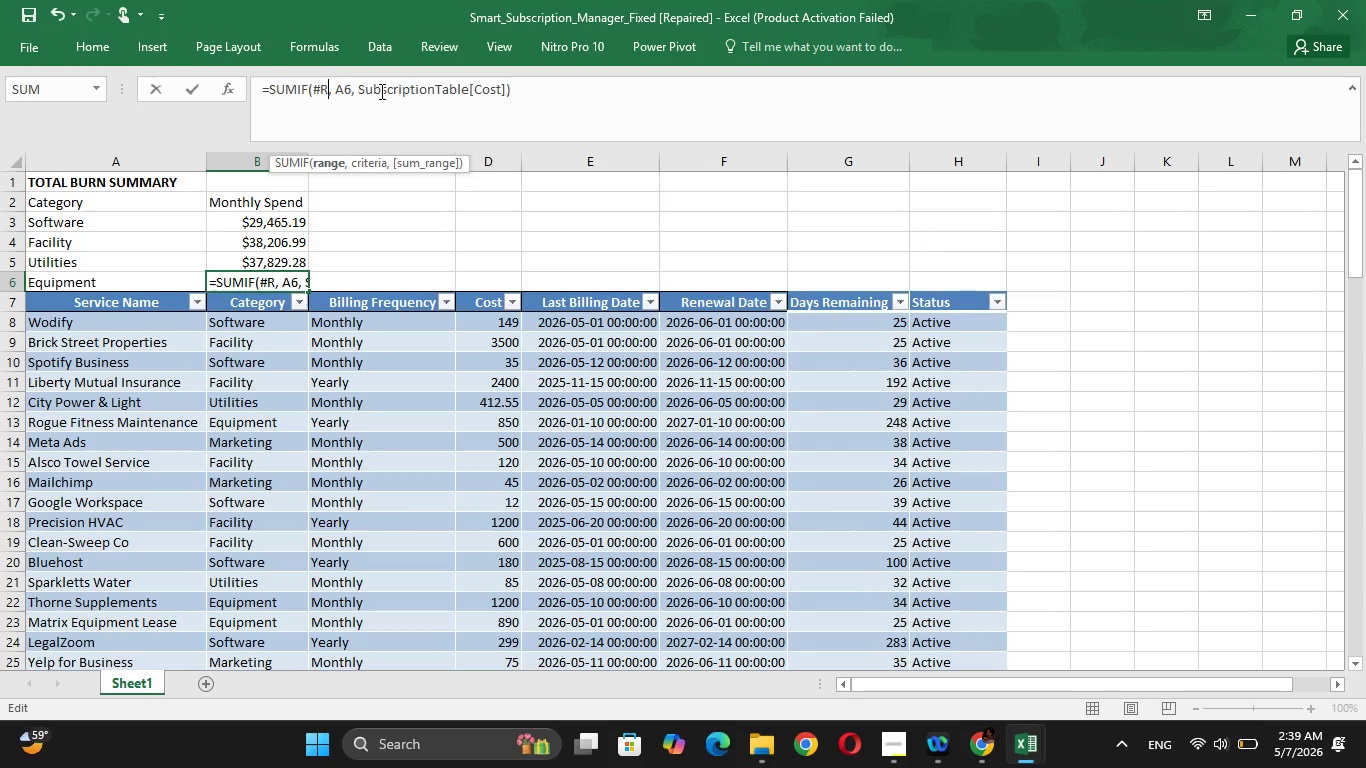 
key(Backspace)
 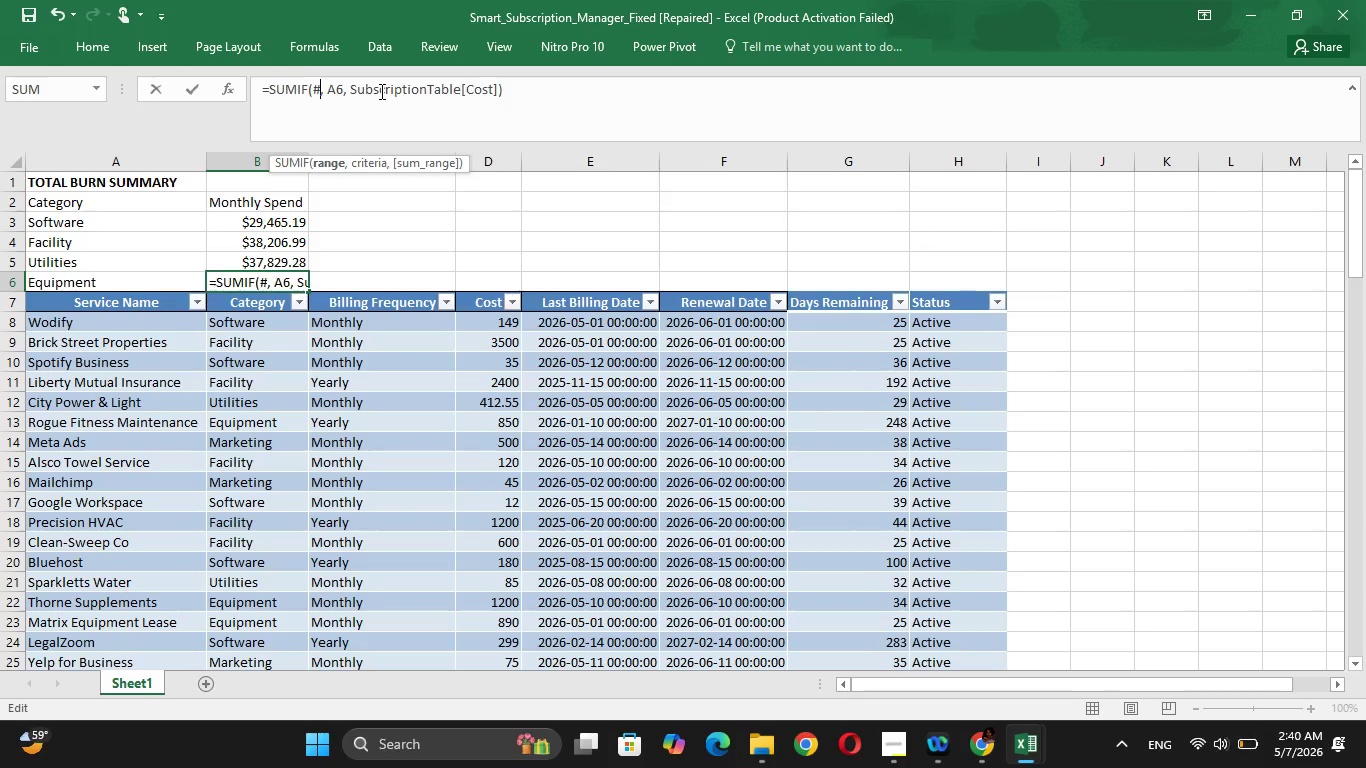 
key(Backspace)
 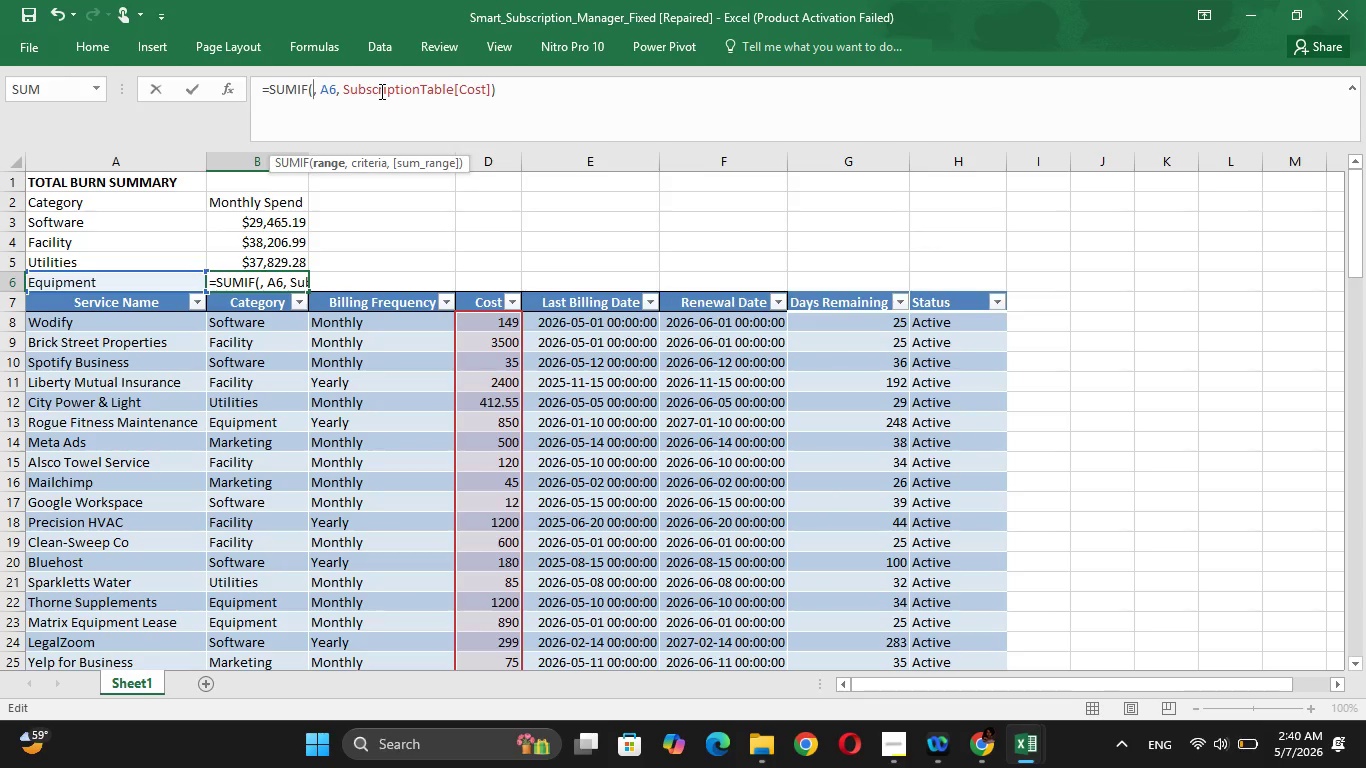 
wait(13.36)
 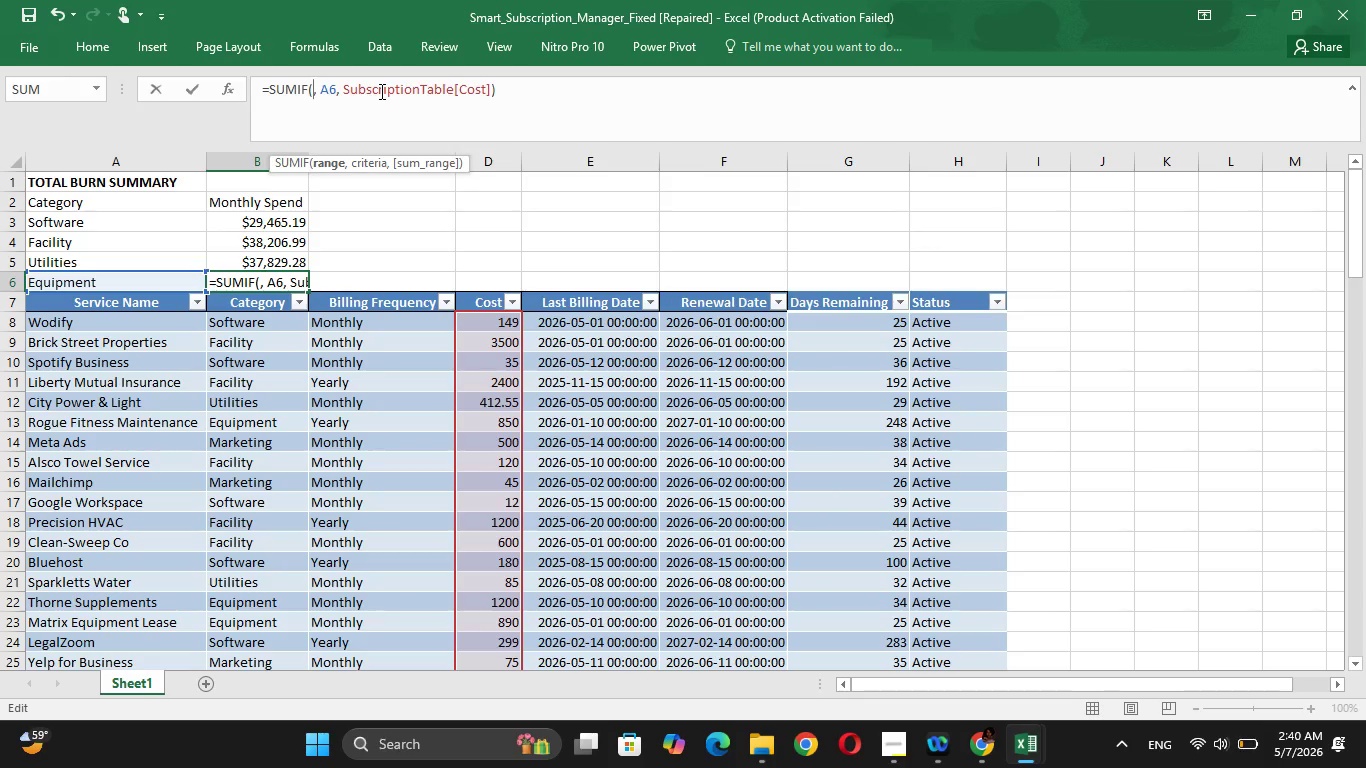 
key(CapsLock)
 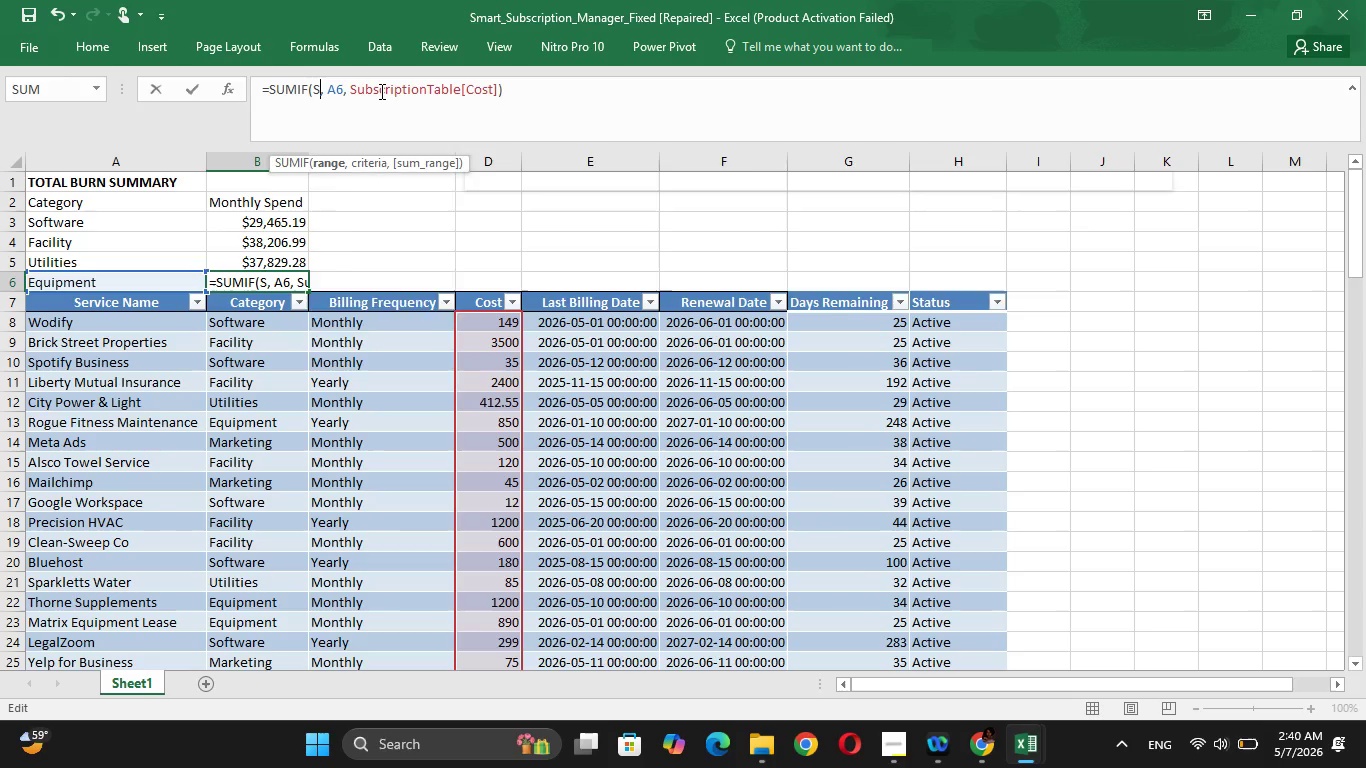 
key(S)
 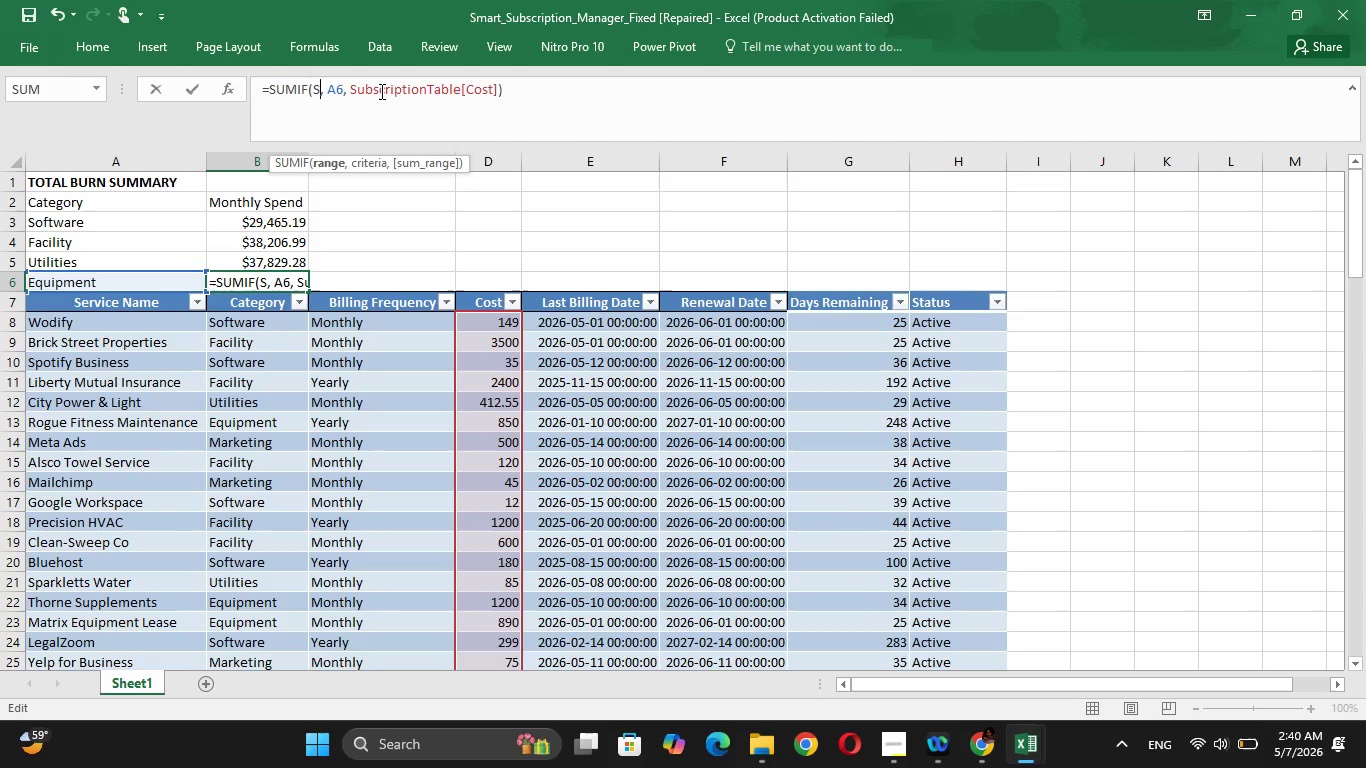 
key(CapsLock)
 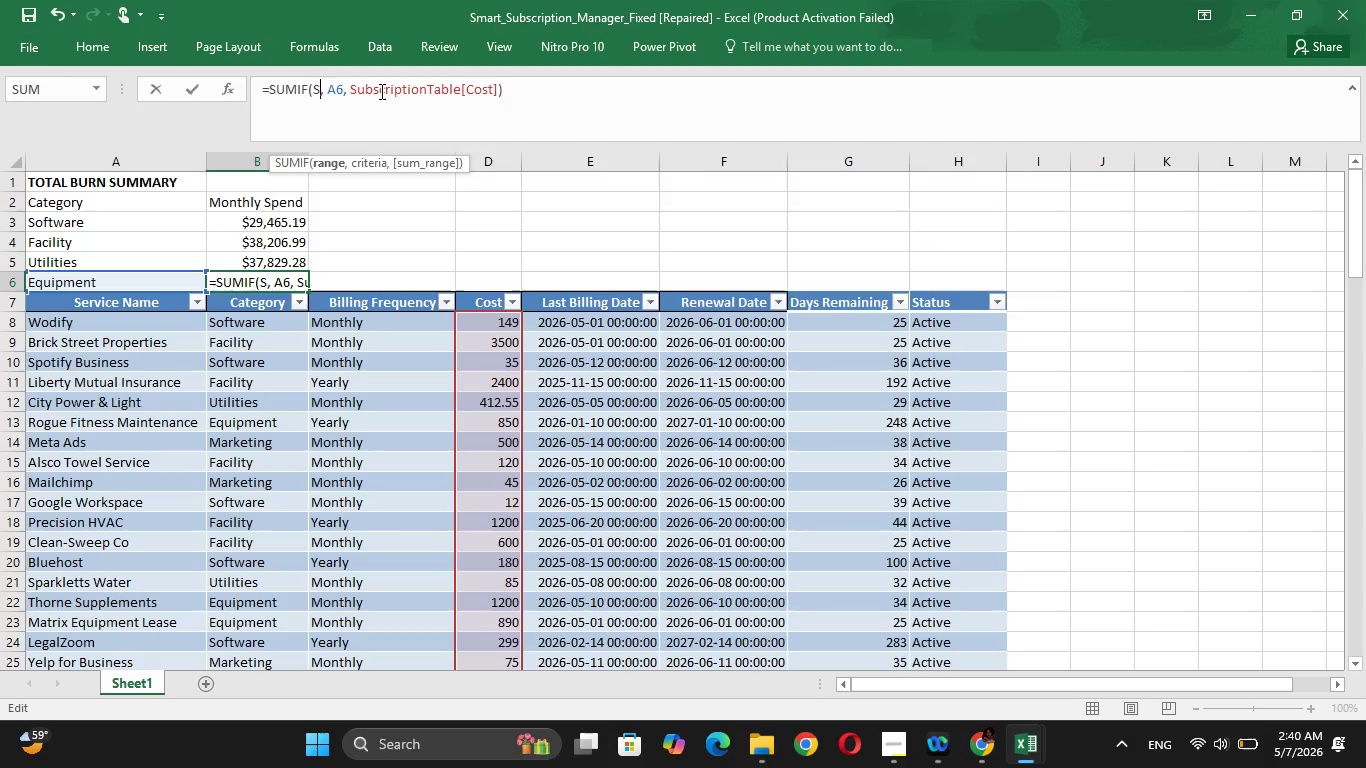 
key(U)
 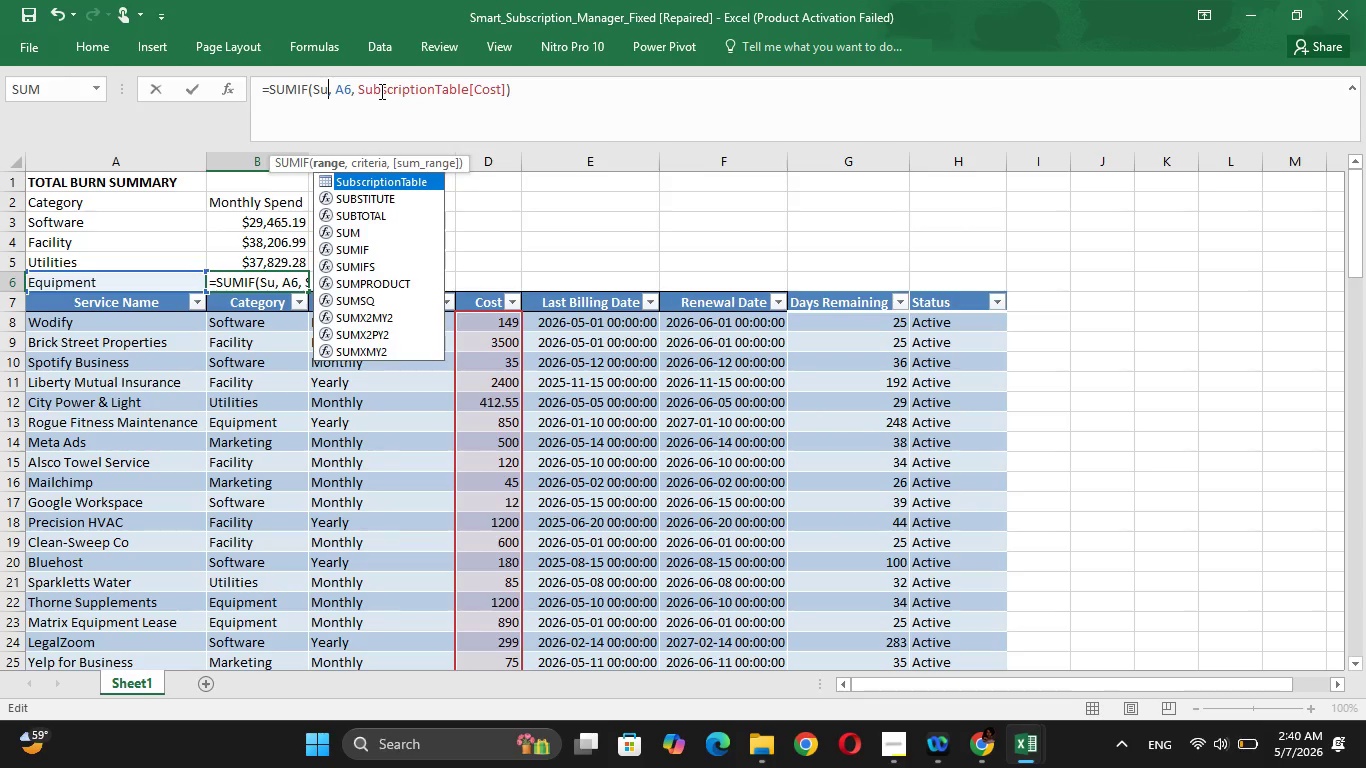 
key(Tab)
 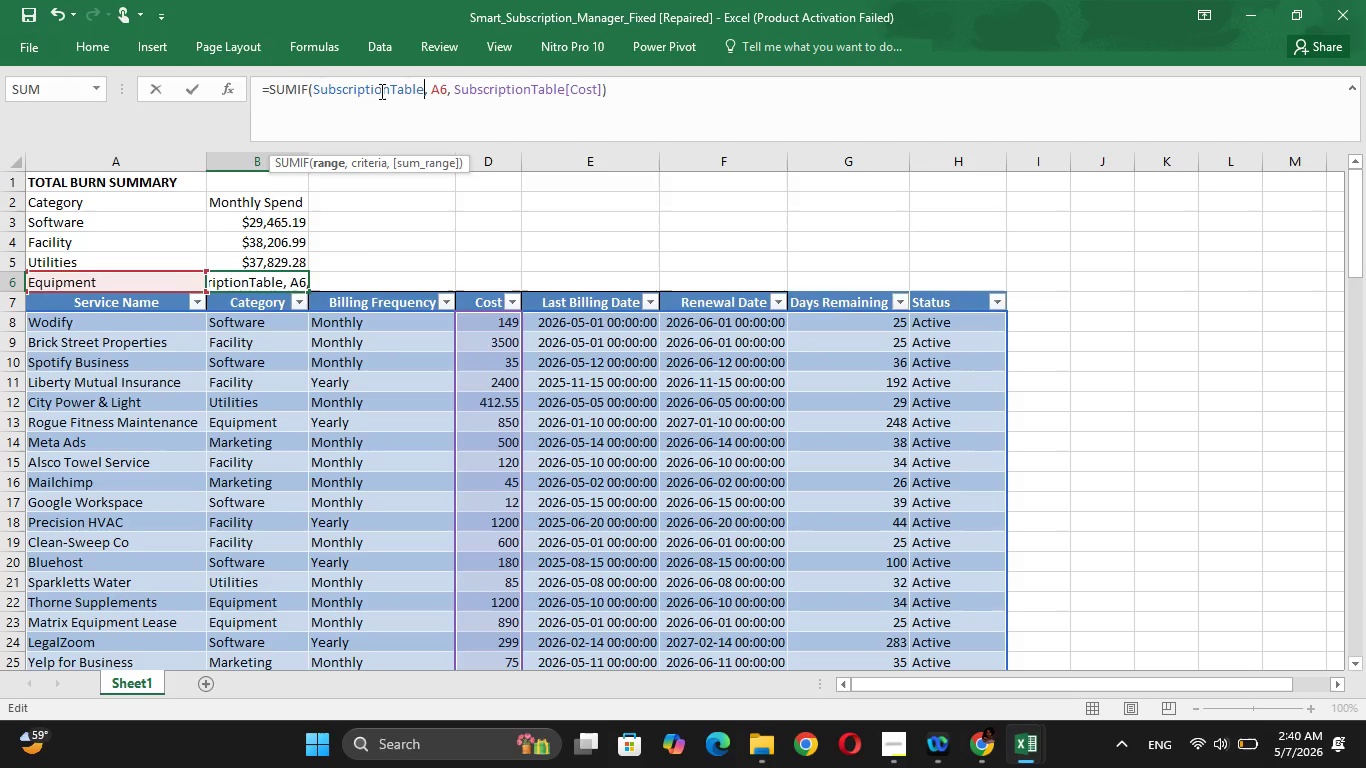 
key(BracketLeft)
 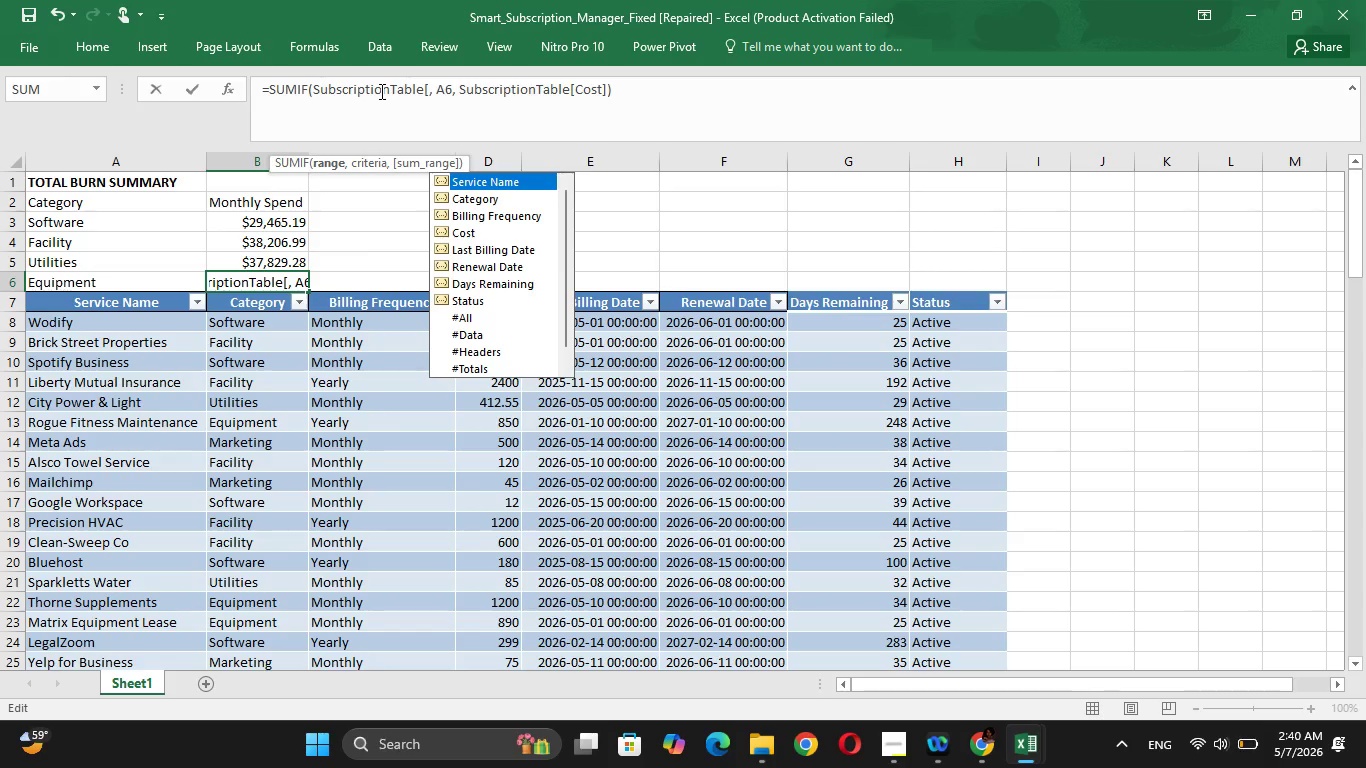 
key(CapsLock)
 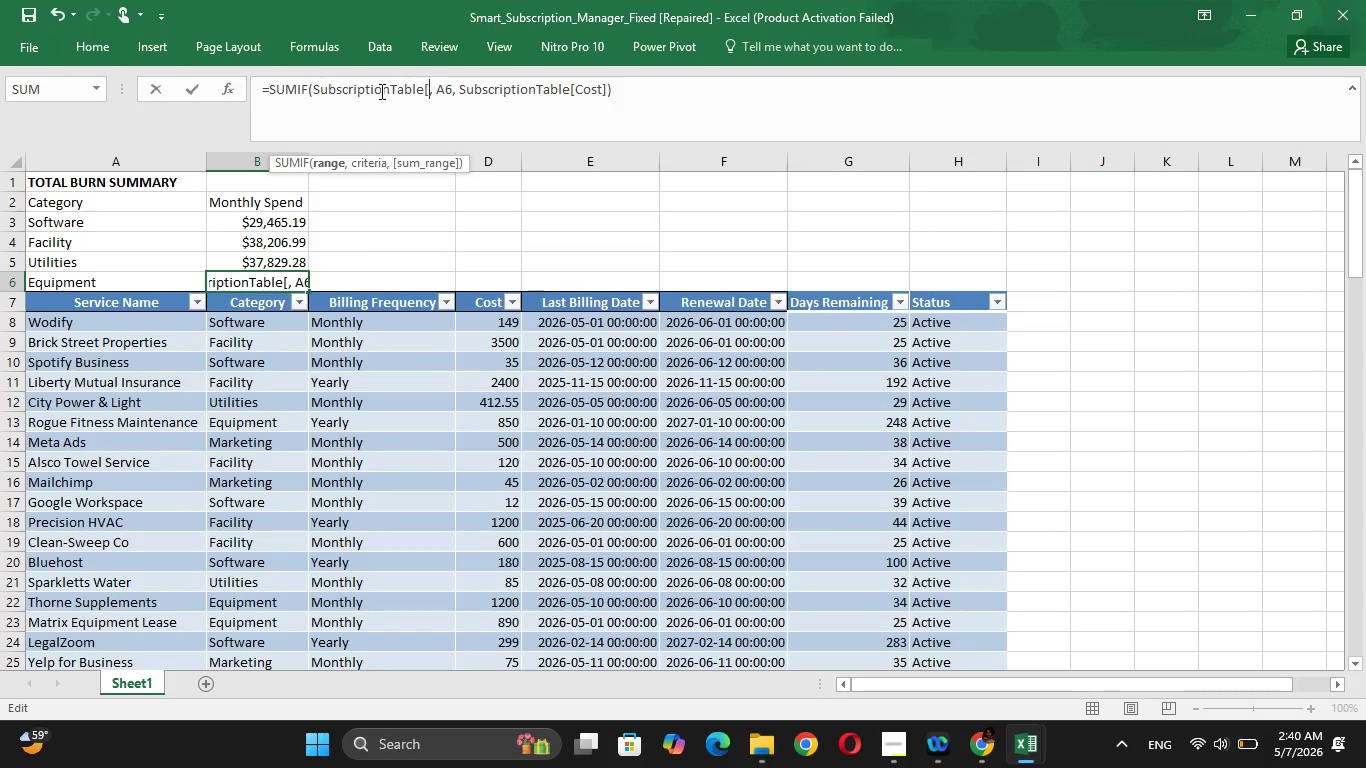 
key(C)
 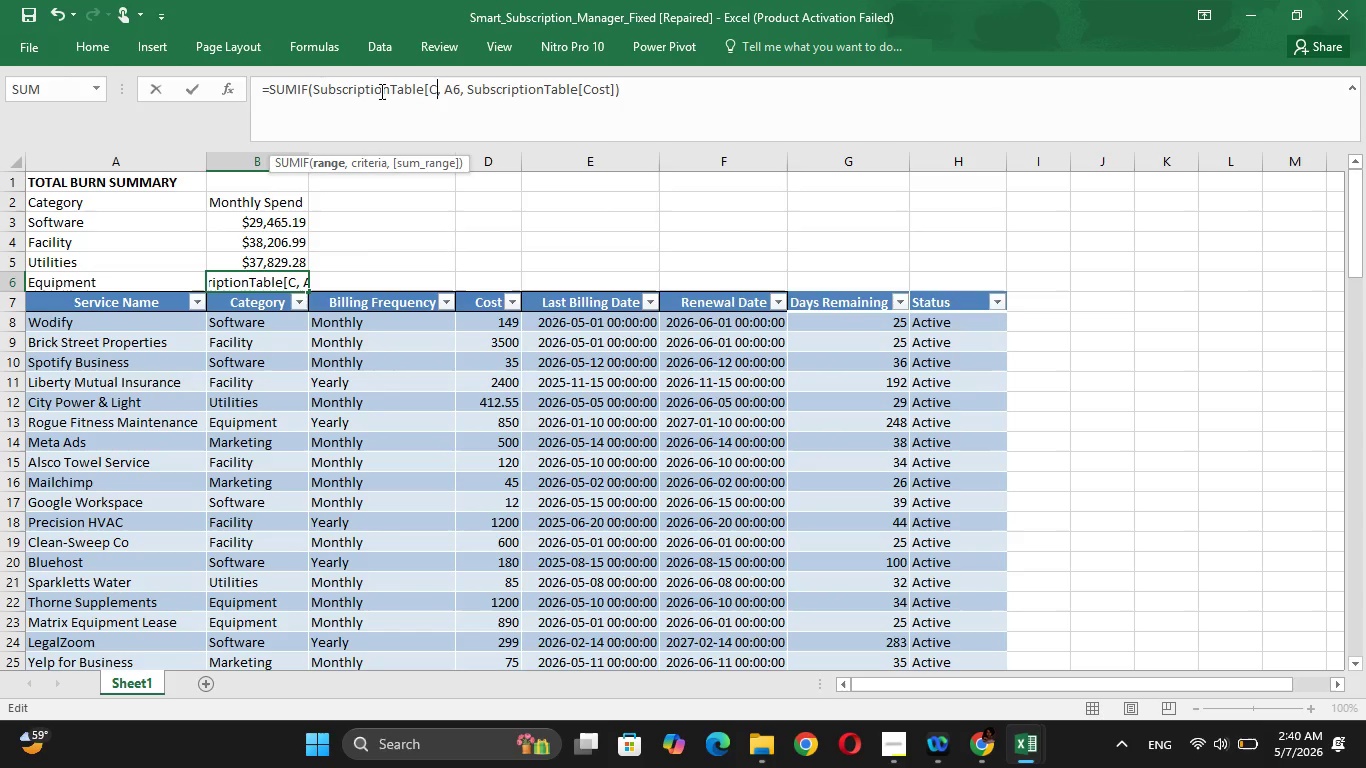 
key(CapsLock)
 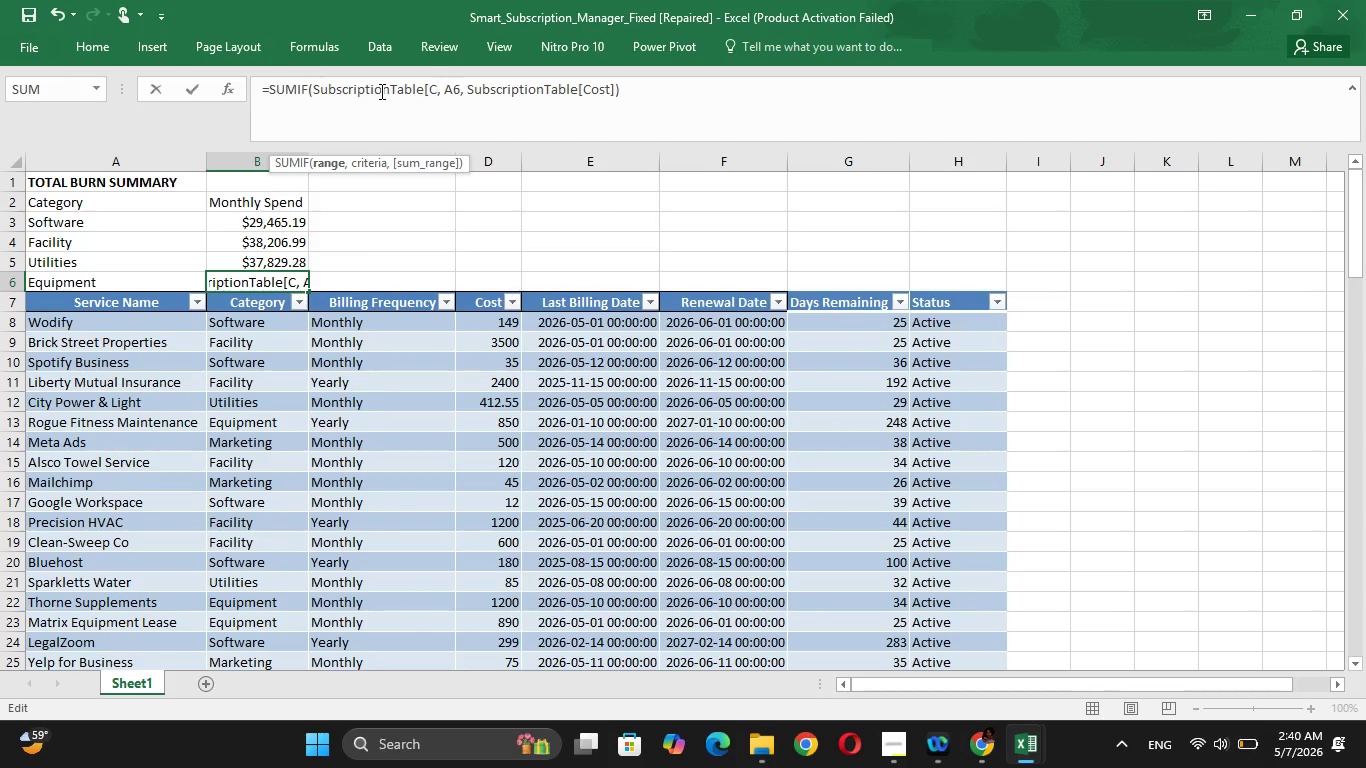 
key(Backspace)
 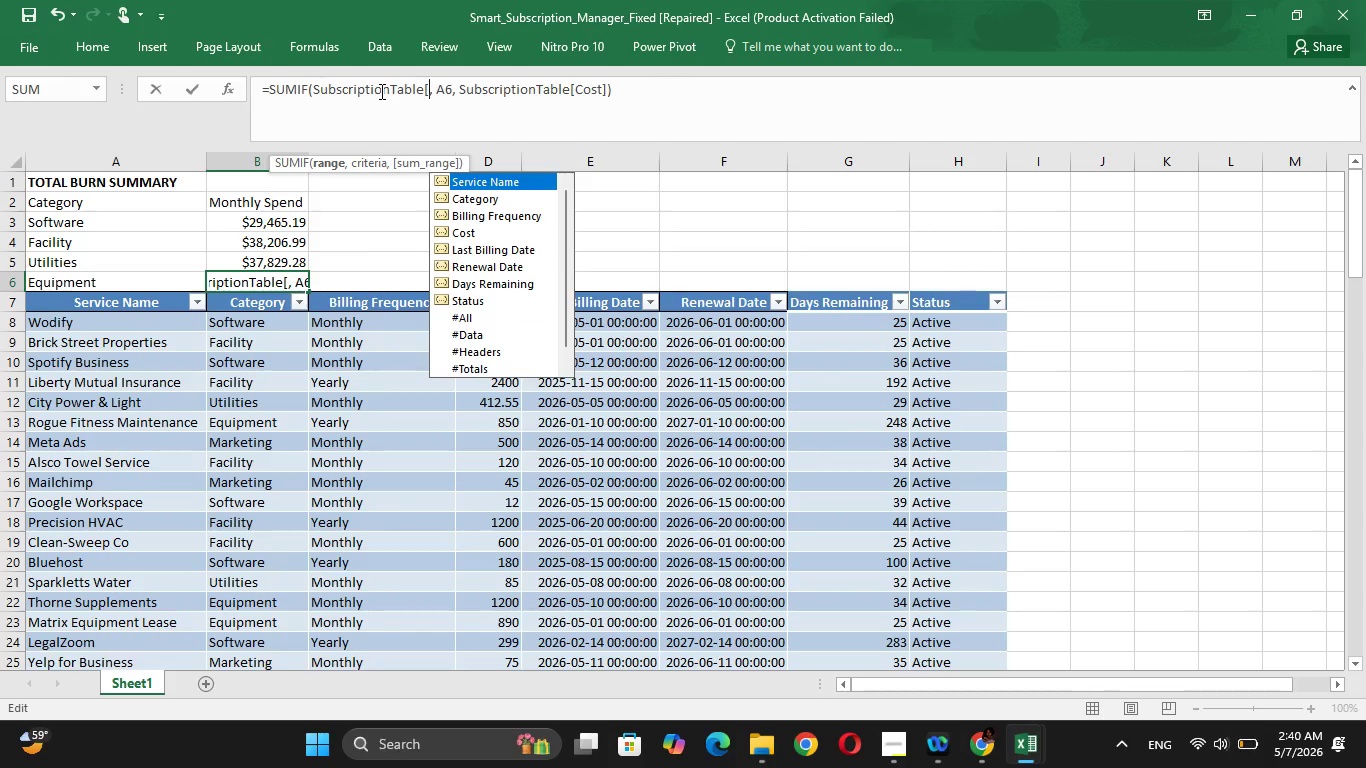 
key(ArrowDown)
 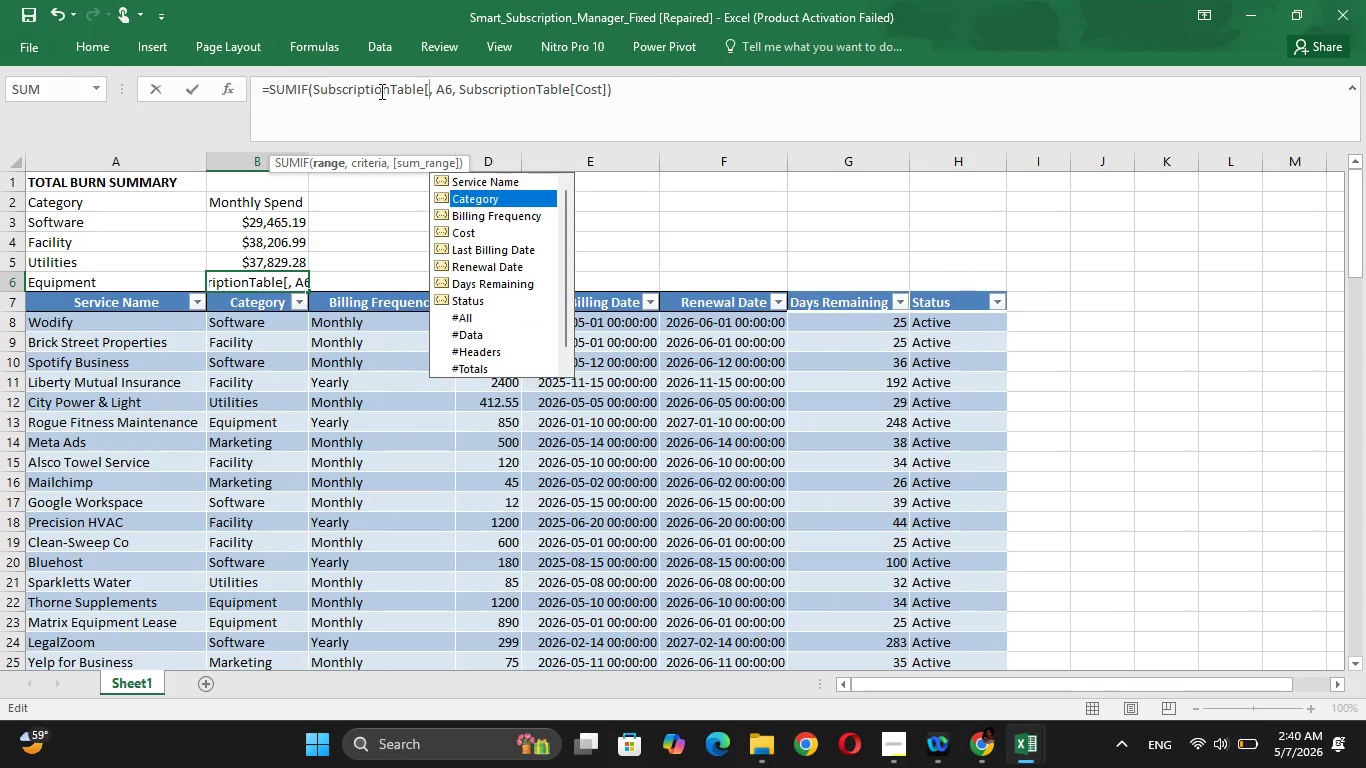 
key(Tab)
 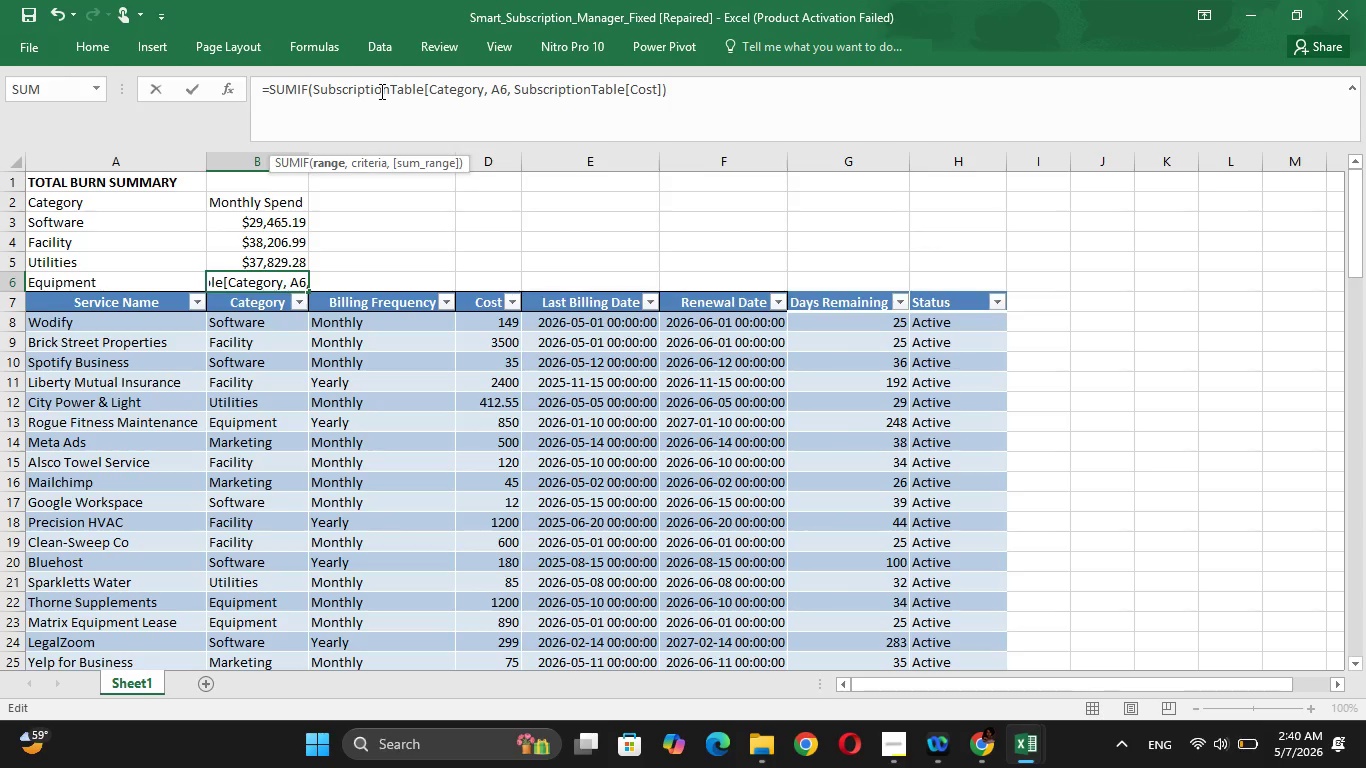 
key(BracketRight)
 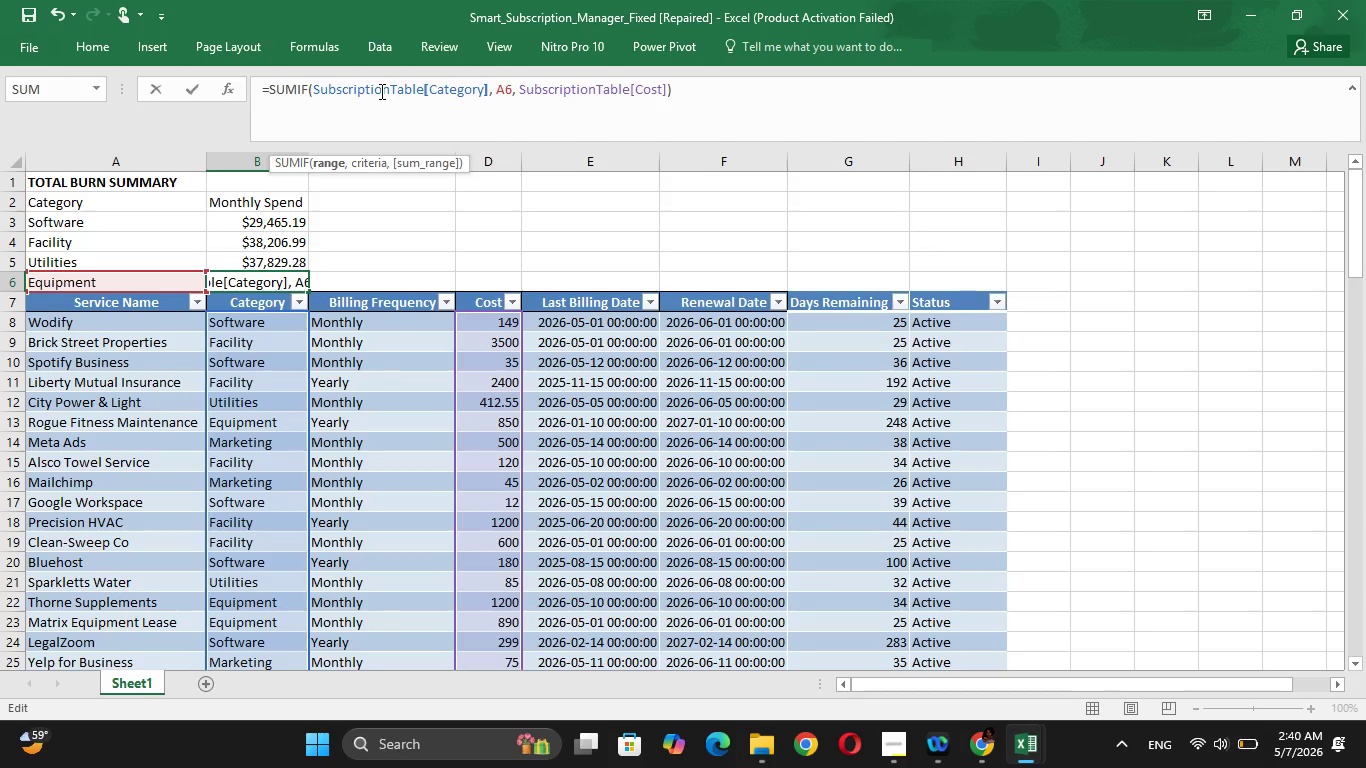 
key(ArrowRight)
 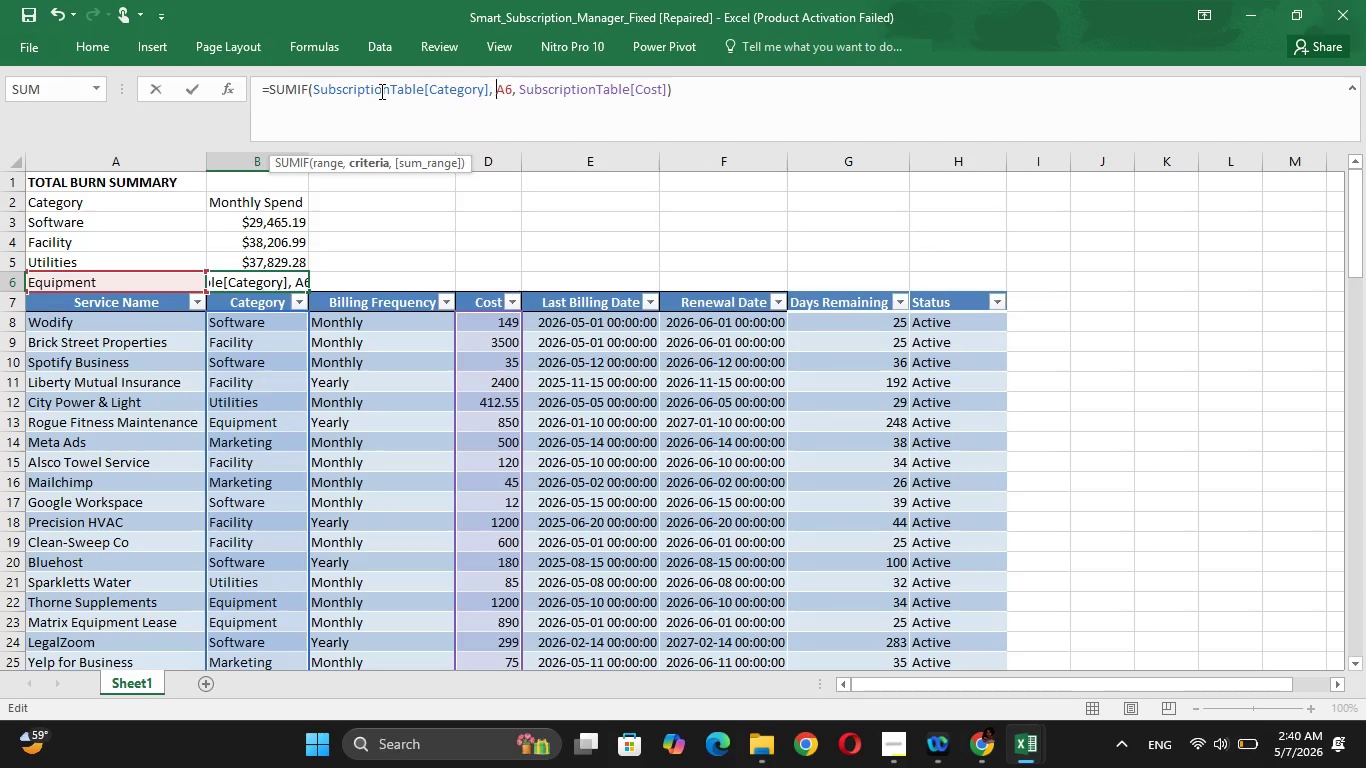 
key(ArrowRight)
 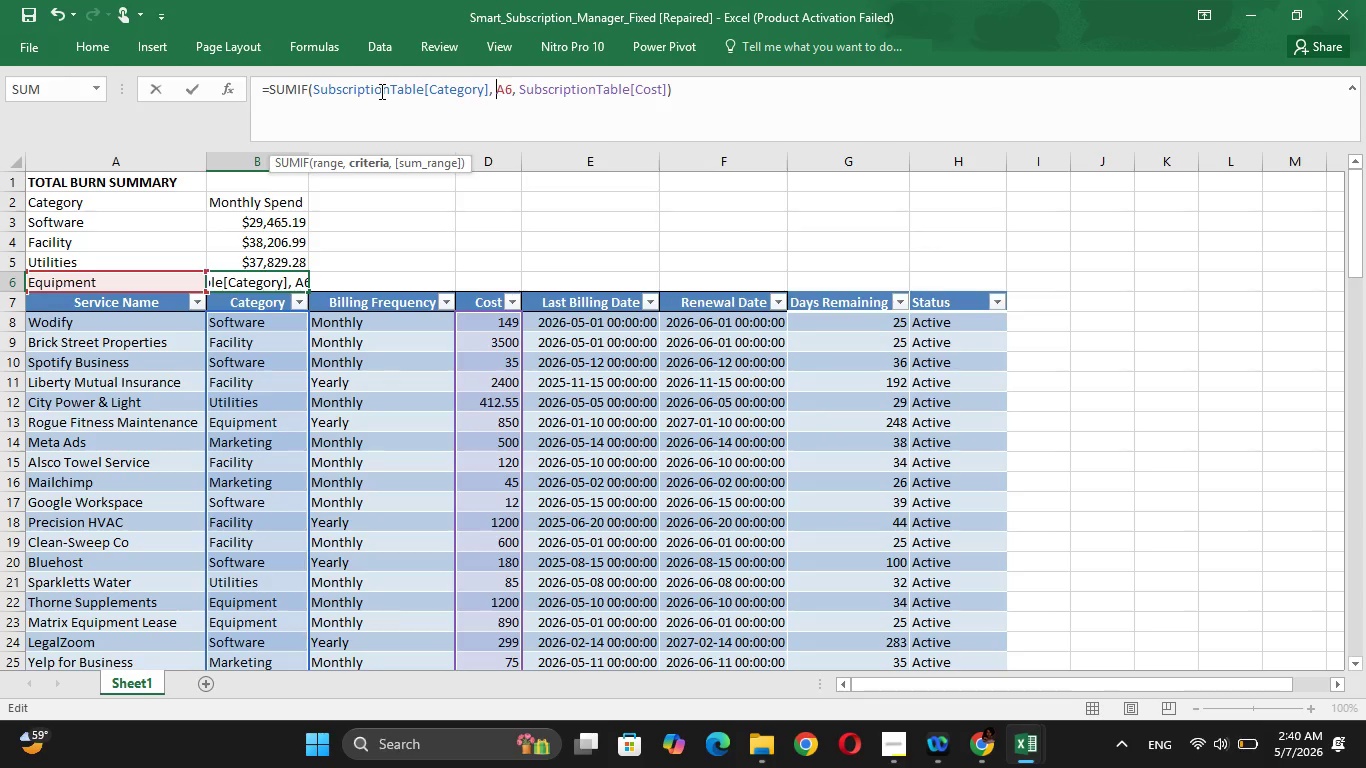 
key(ArrowRight)
 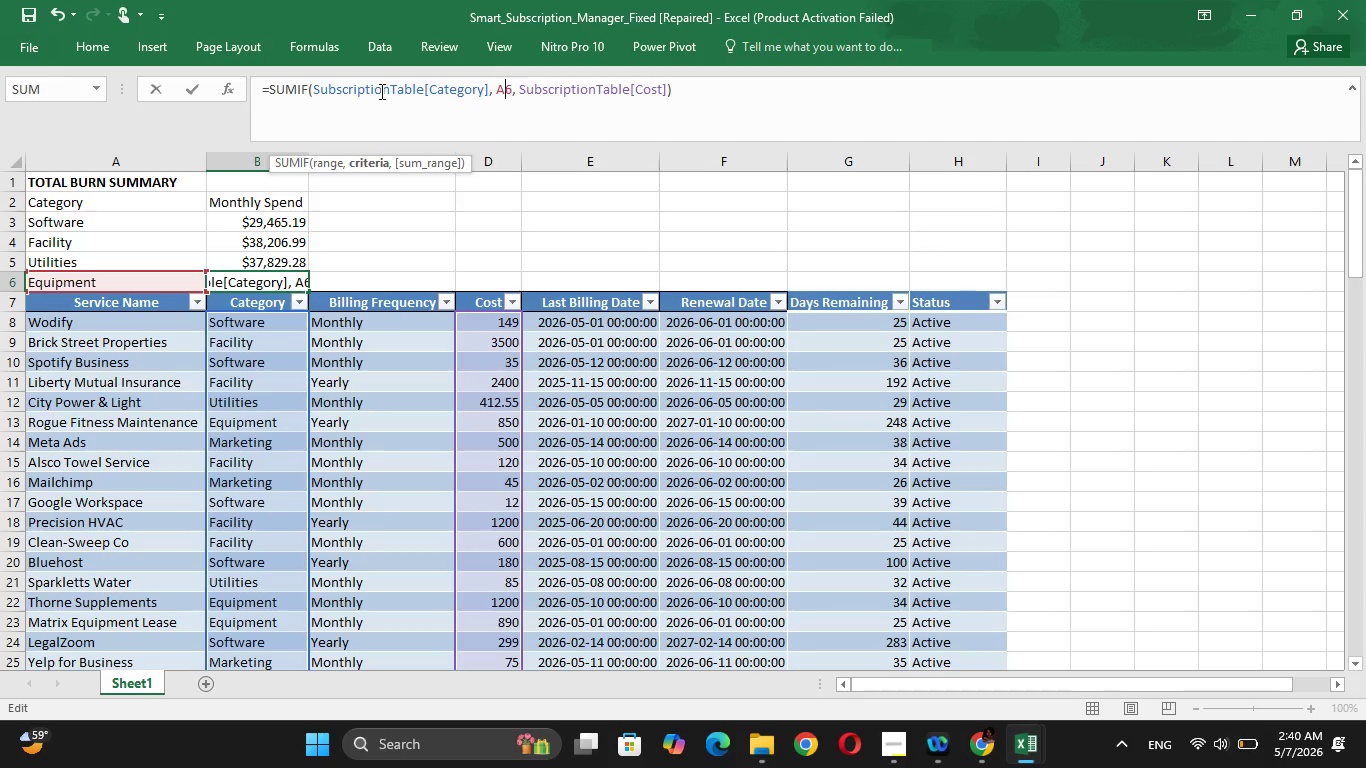 
key(ArrowRight)
 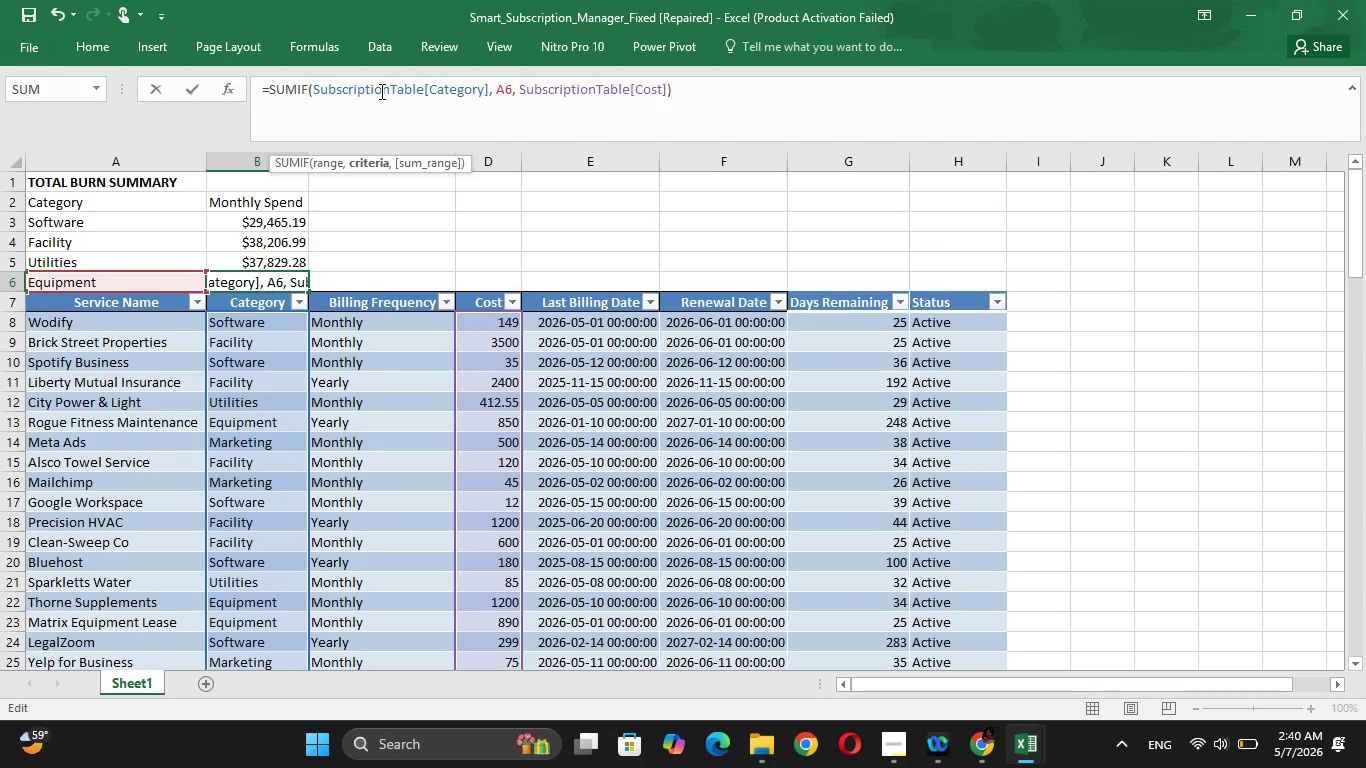 
key(Backspace)
 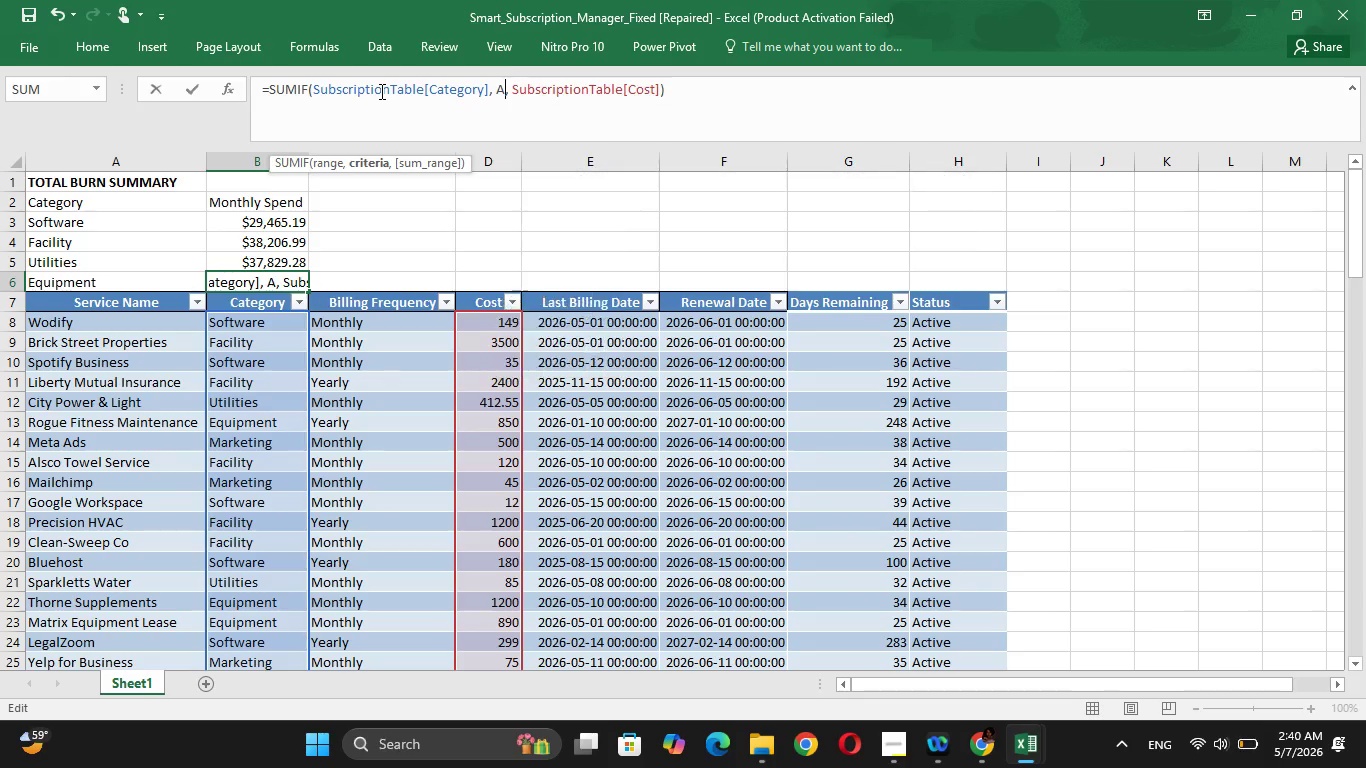 
key(Backspace)
 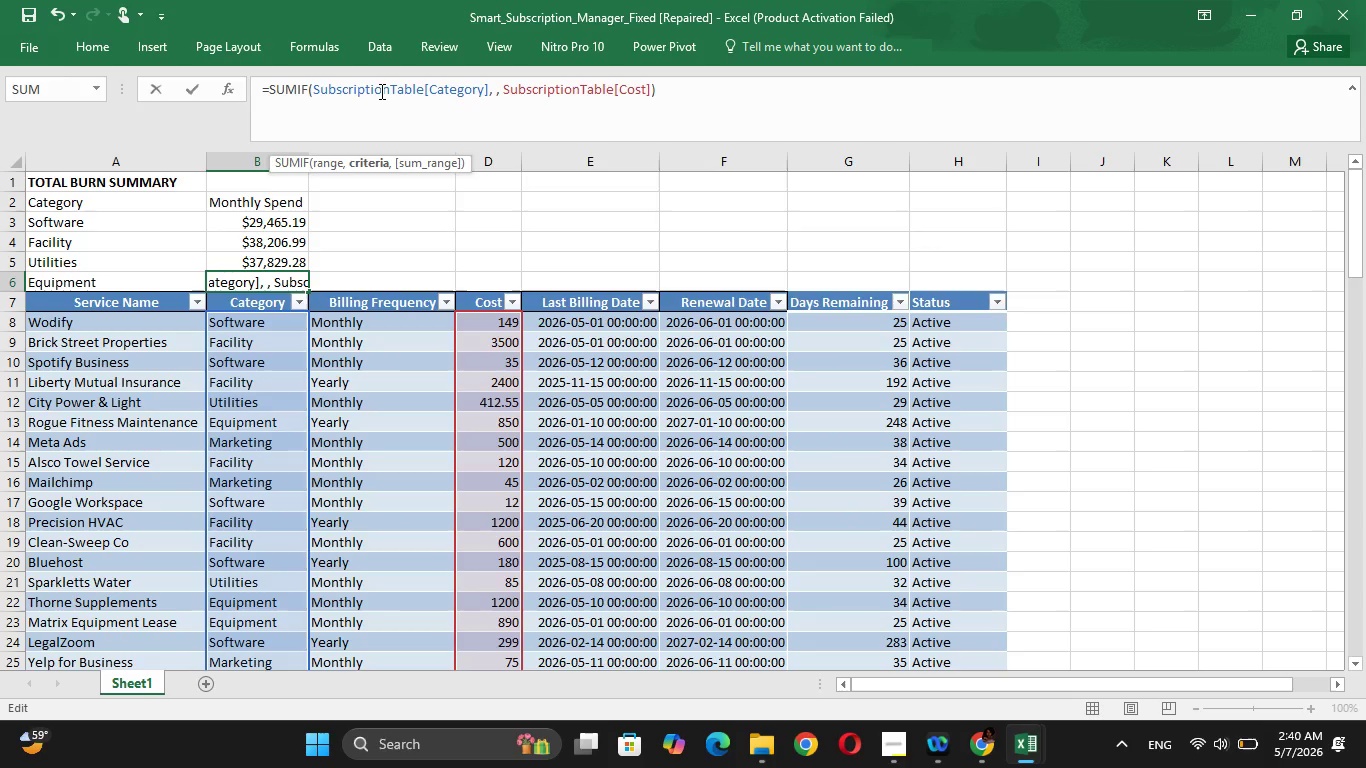 
key(Shift+Quote)
 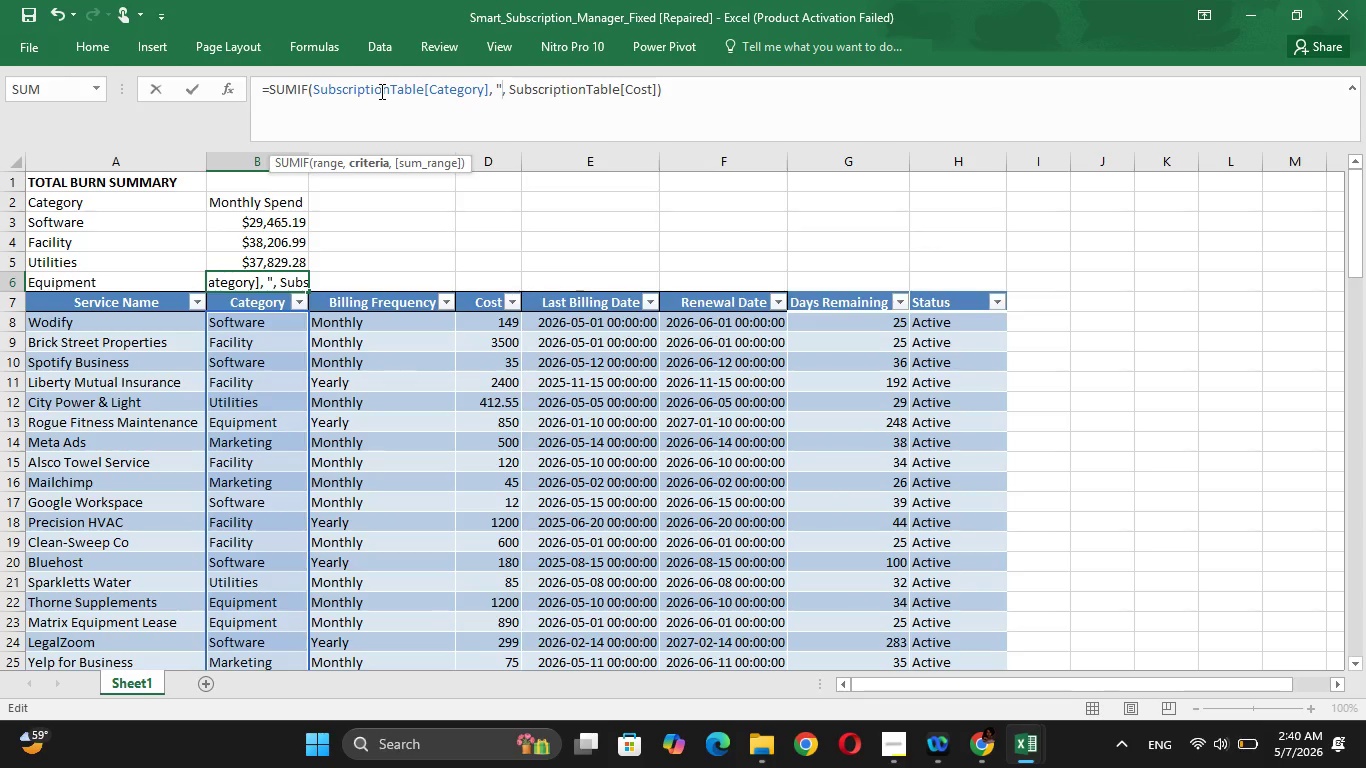 
key(CapsLock)
 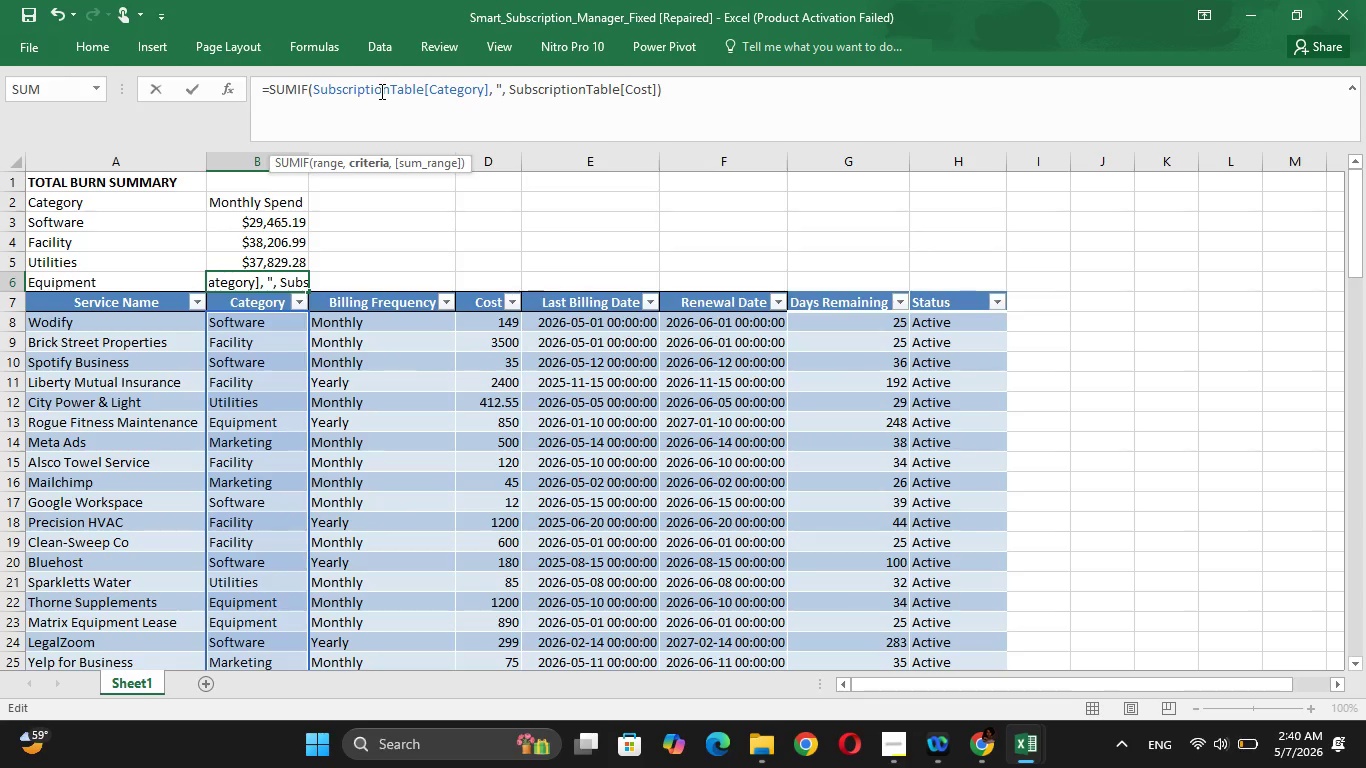 
key(E)
 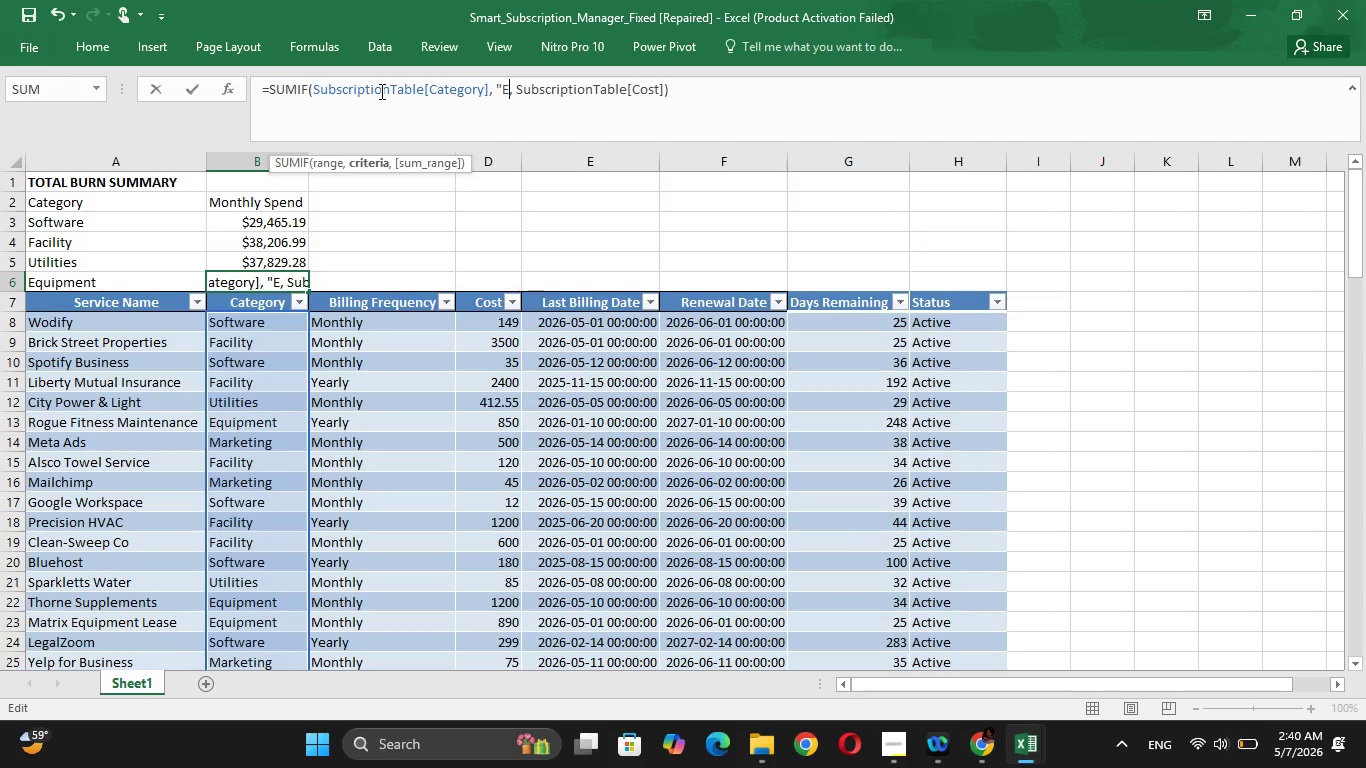 
key(CapsLock)
 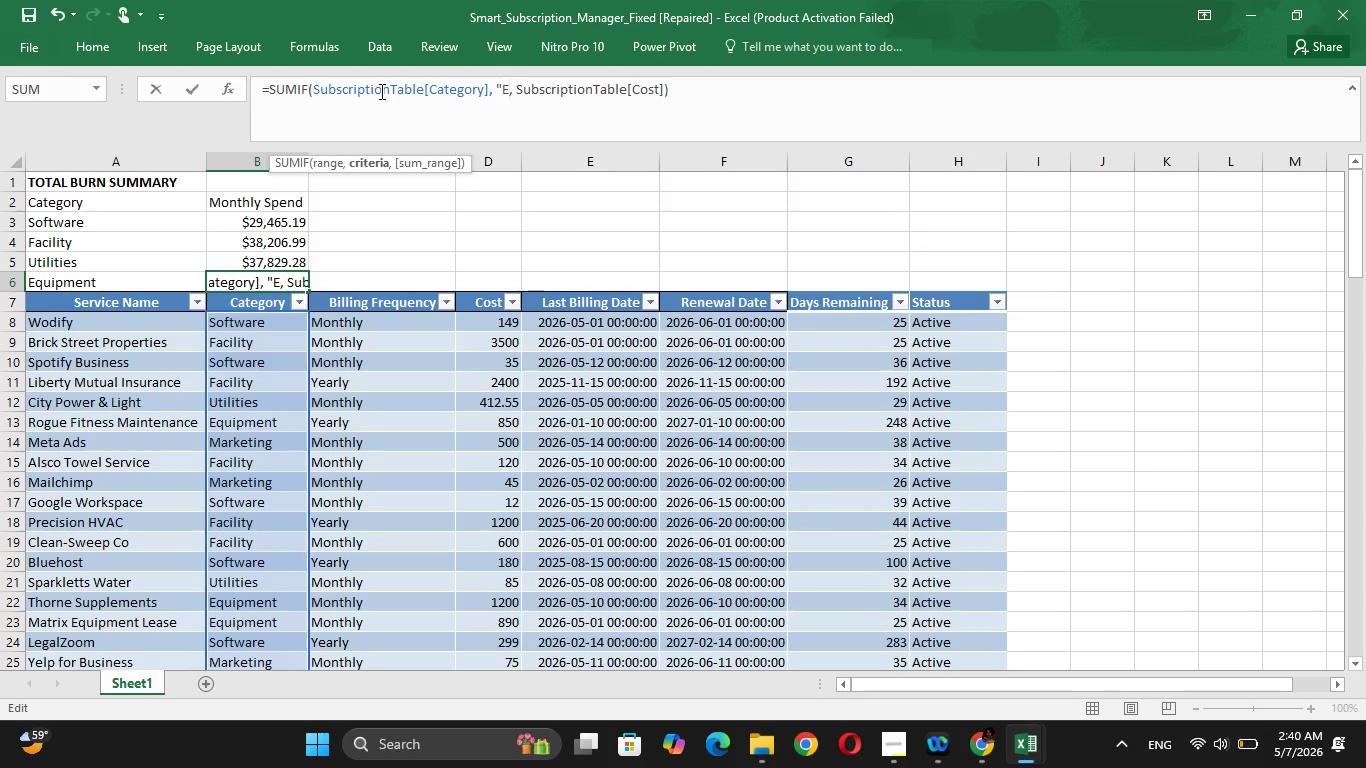 
wait(5.19)
 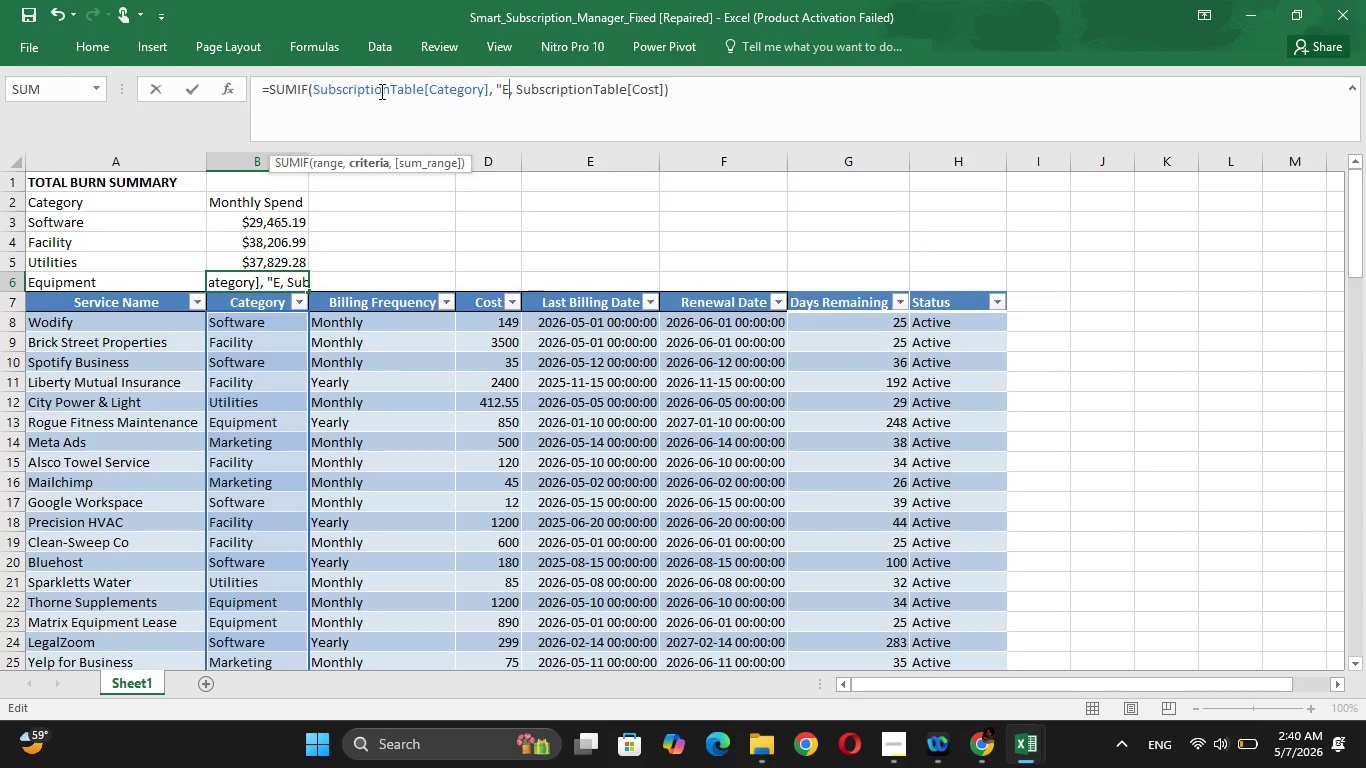 
type(qu)
 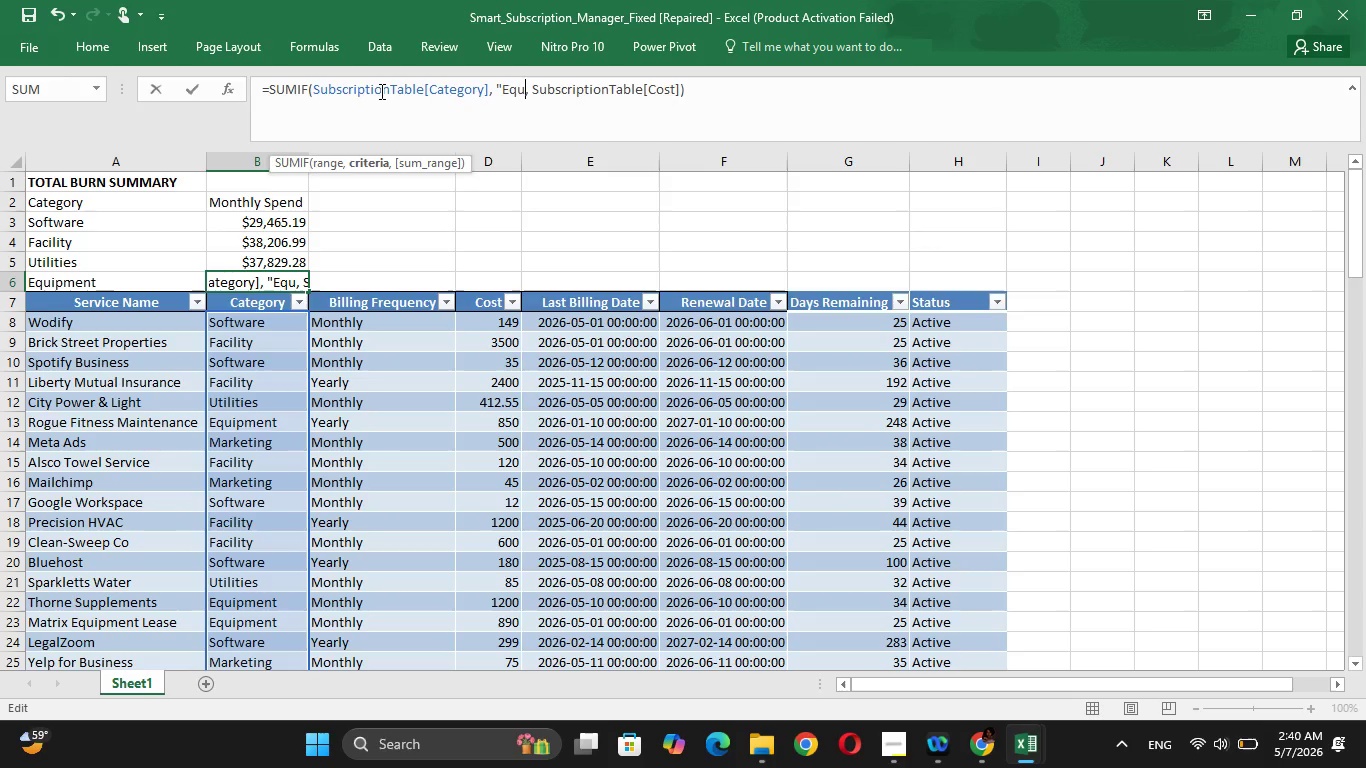 
wait(12.3)
 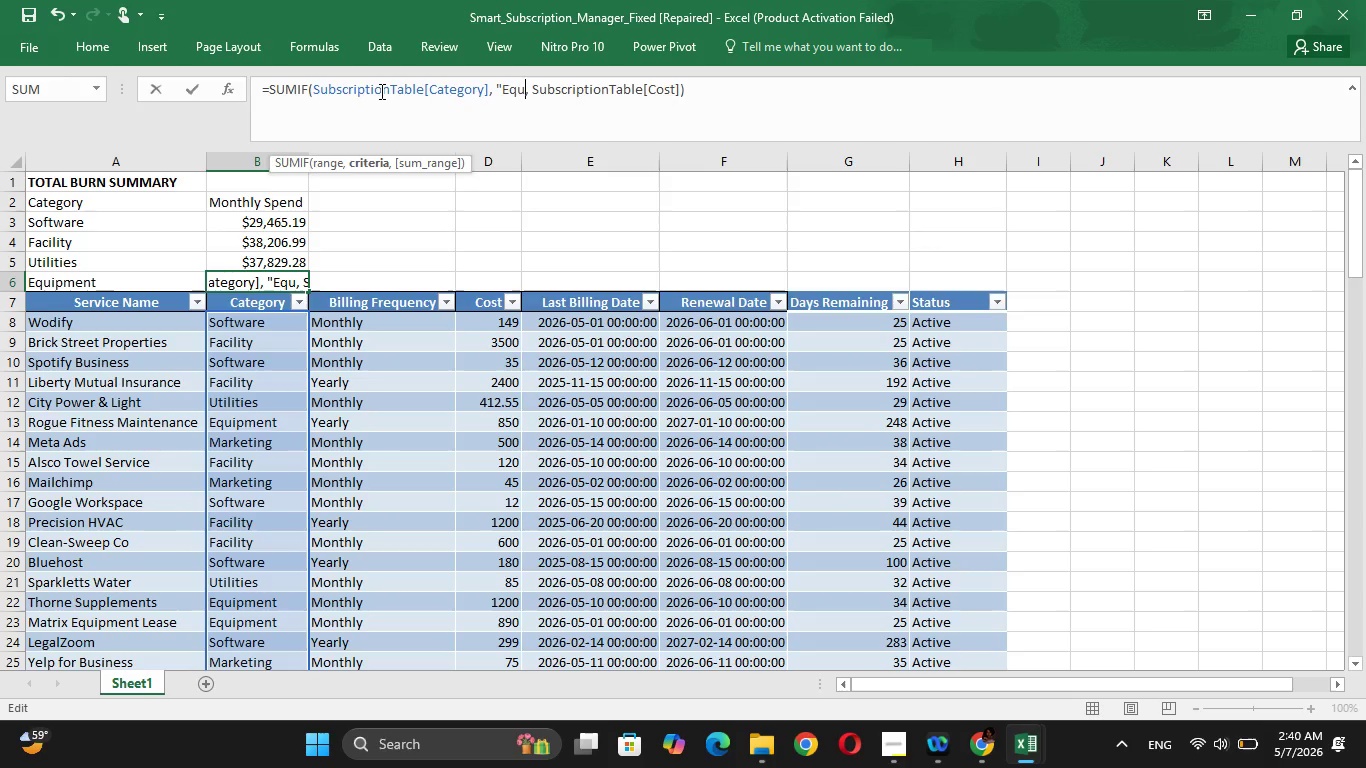 
type(ipment)
 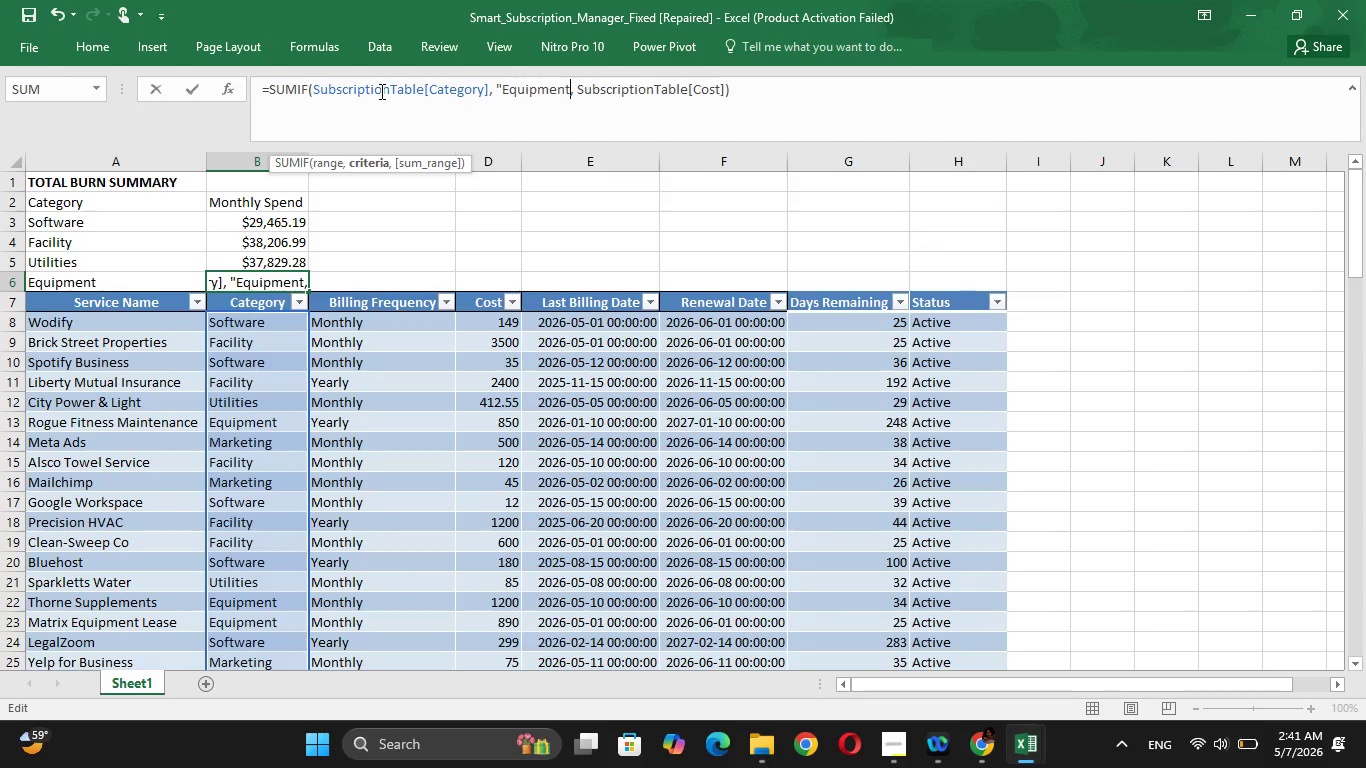 
key(Shift+Quote)
 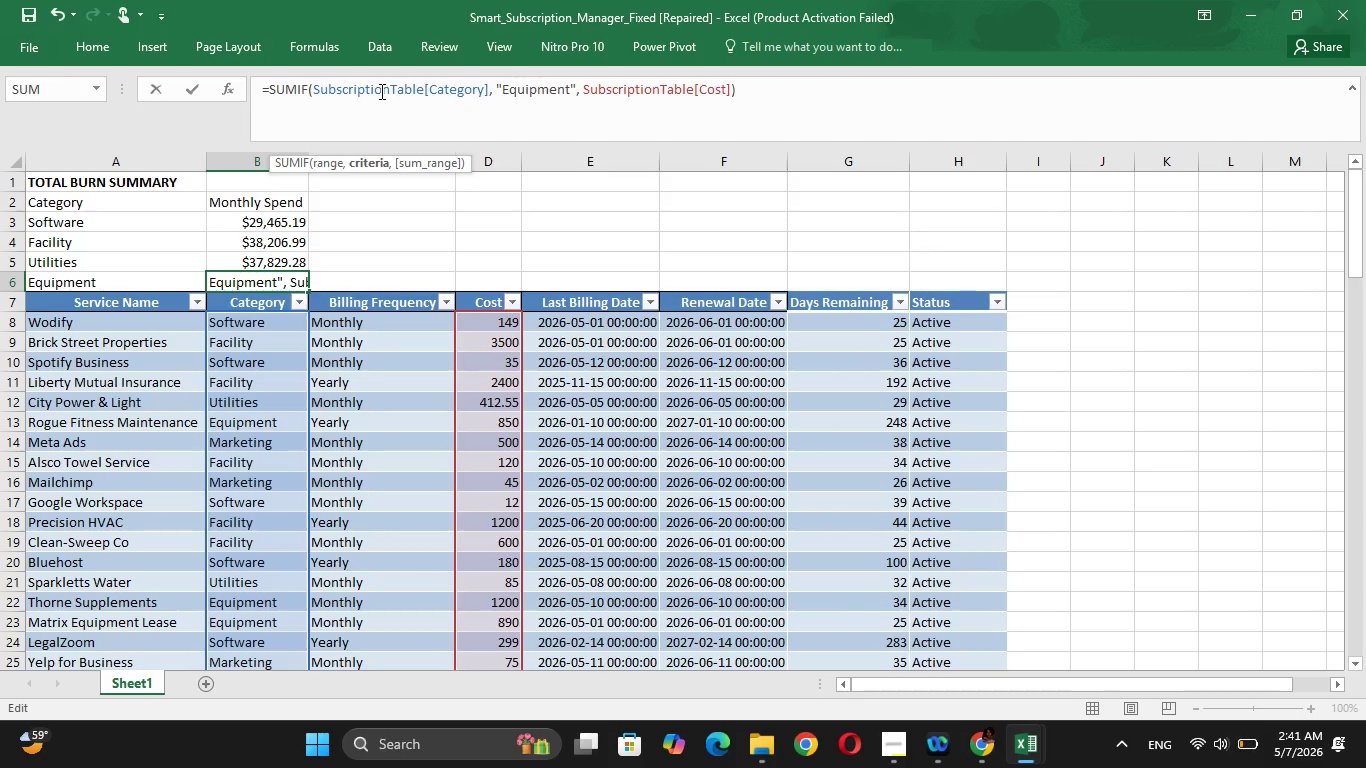 
hold_key(key=ArrowRight, duration=1.36)
 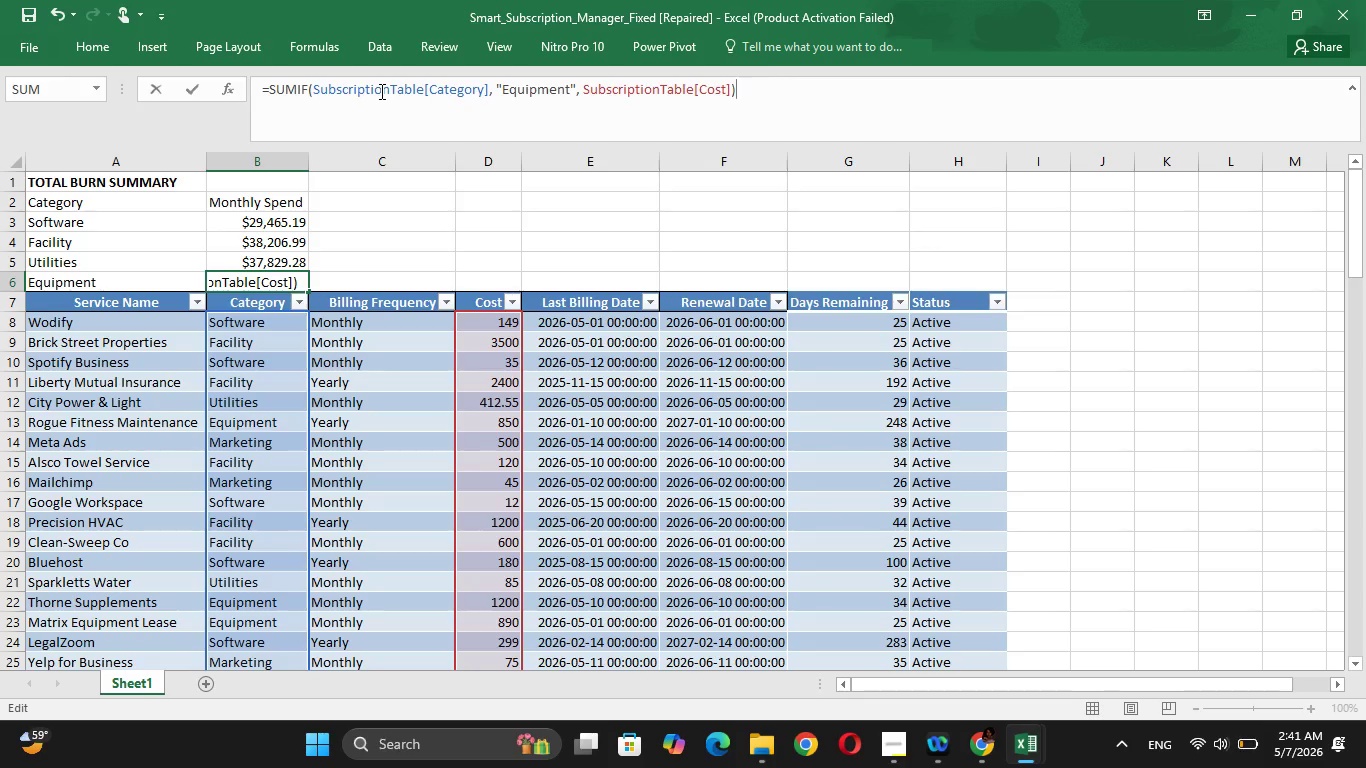 
key(Enter)
 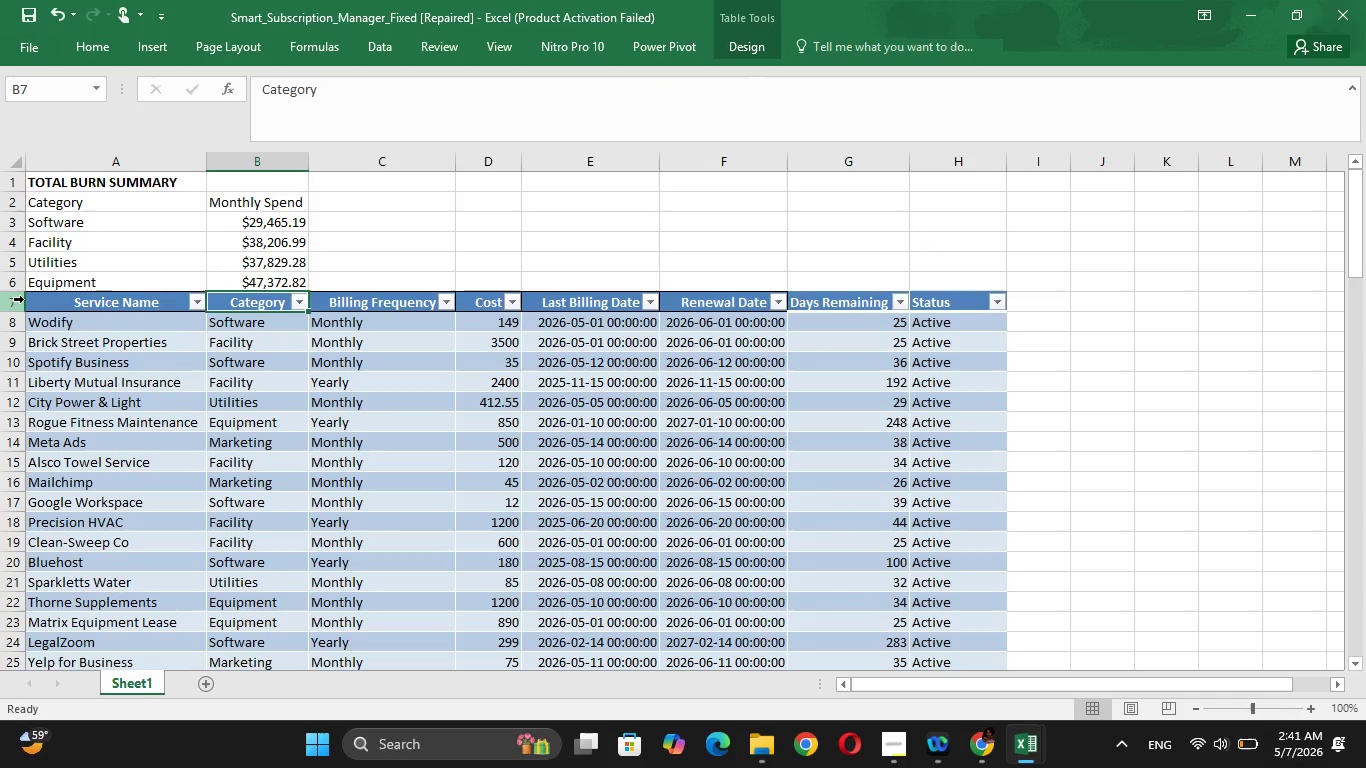 
right_click([17, 304])
 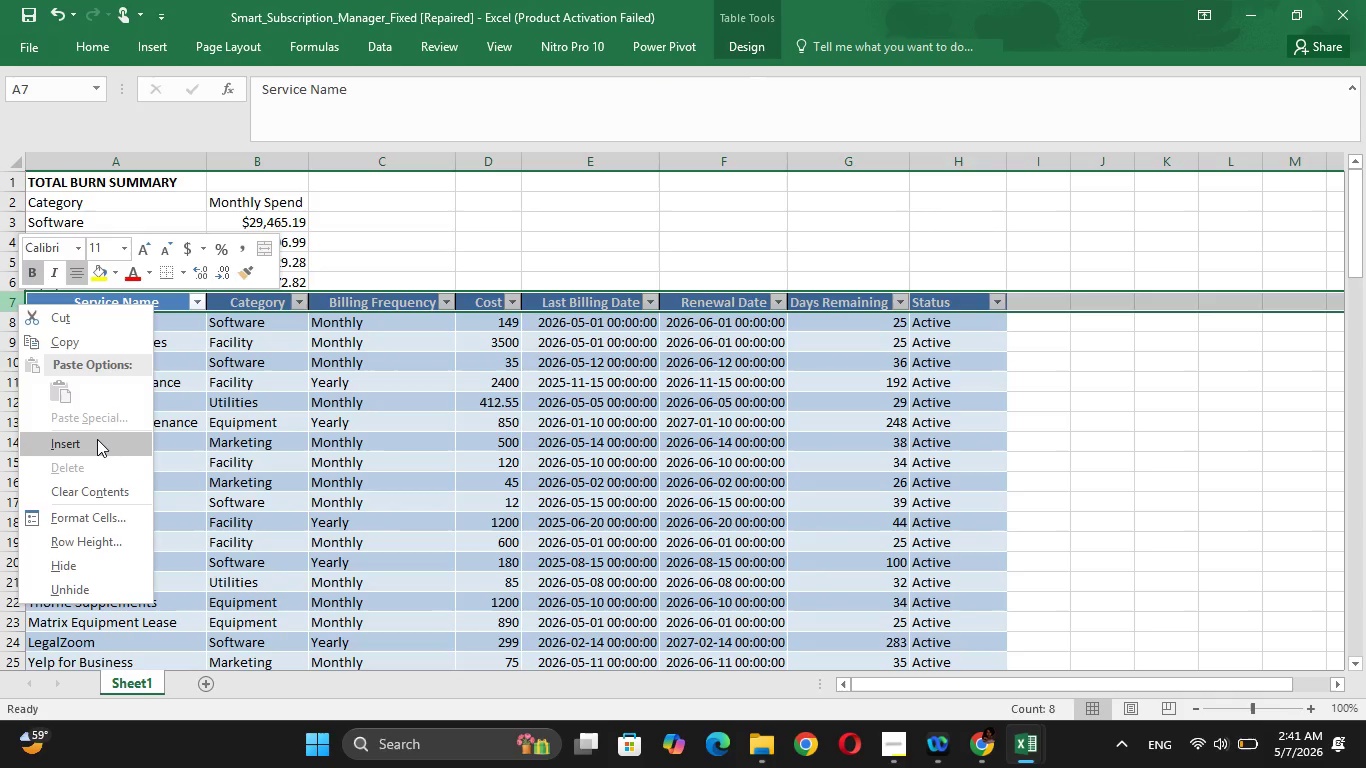 
left_click([97, 439])
 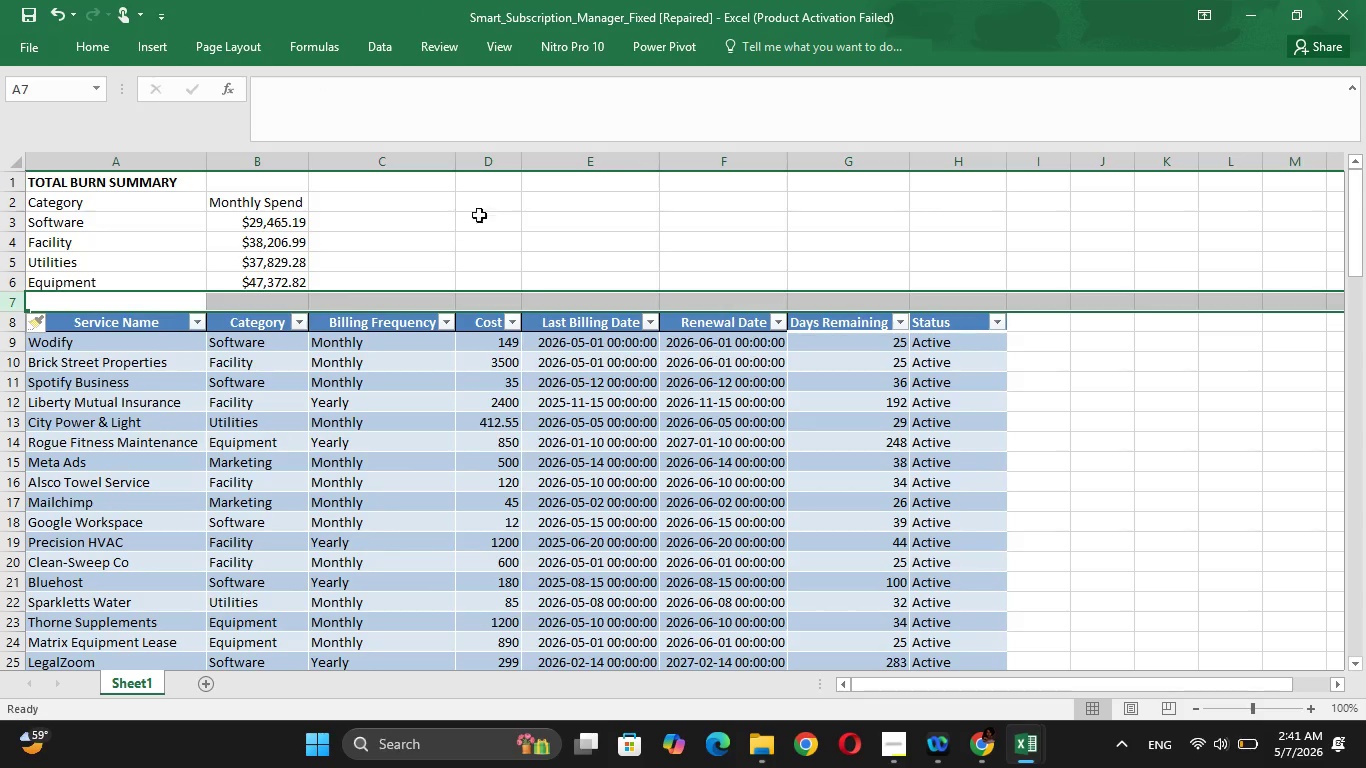 
left_click([556, 194])
 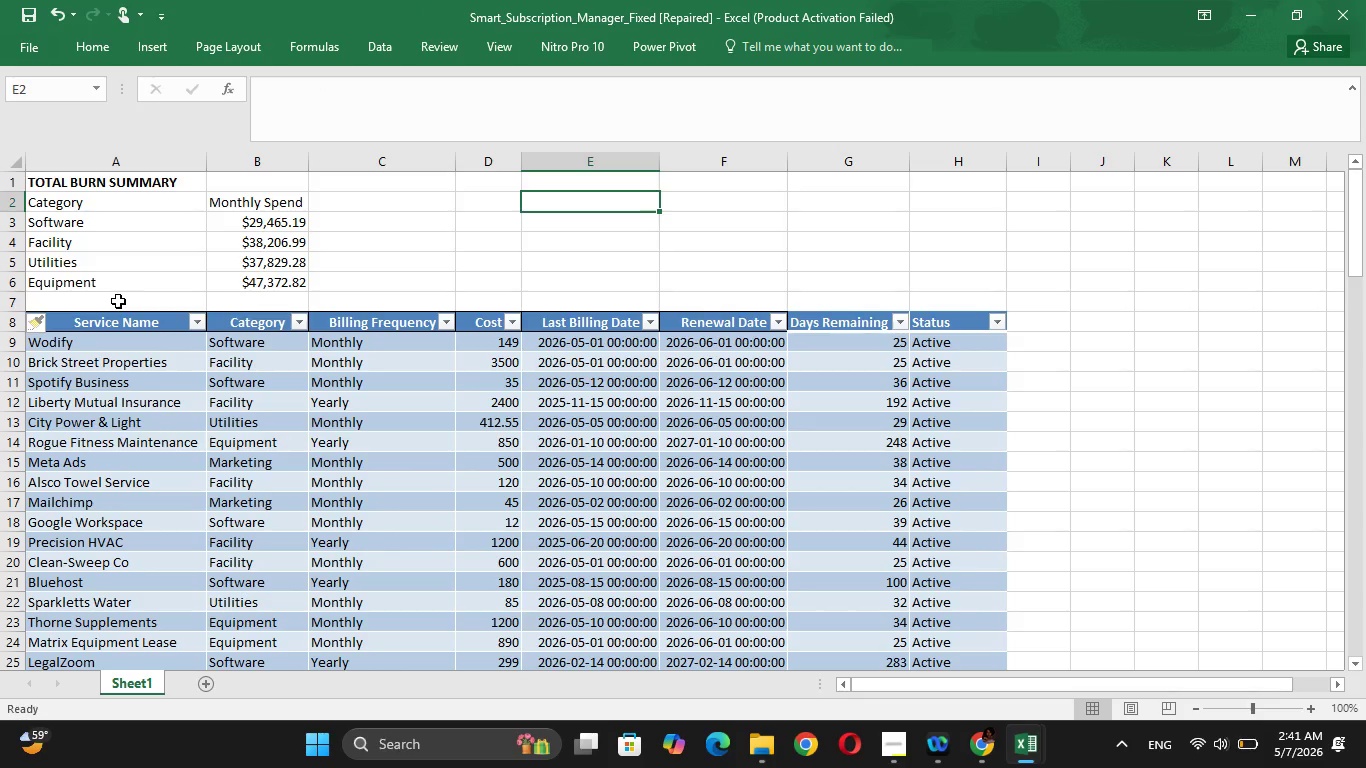 
left_click([118, 301])
 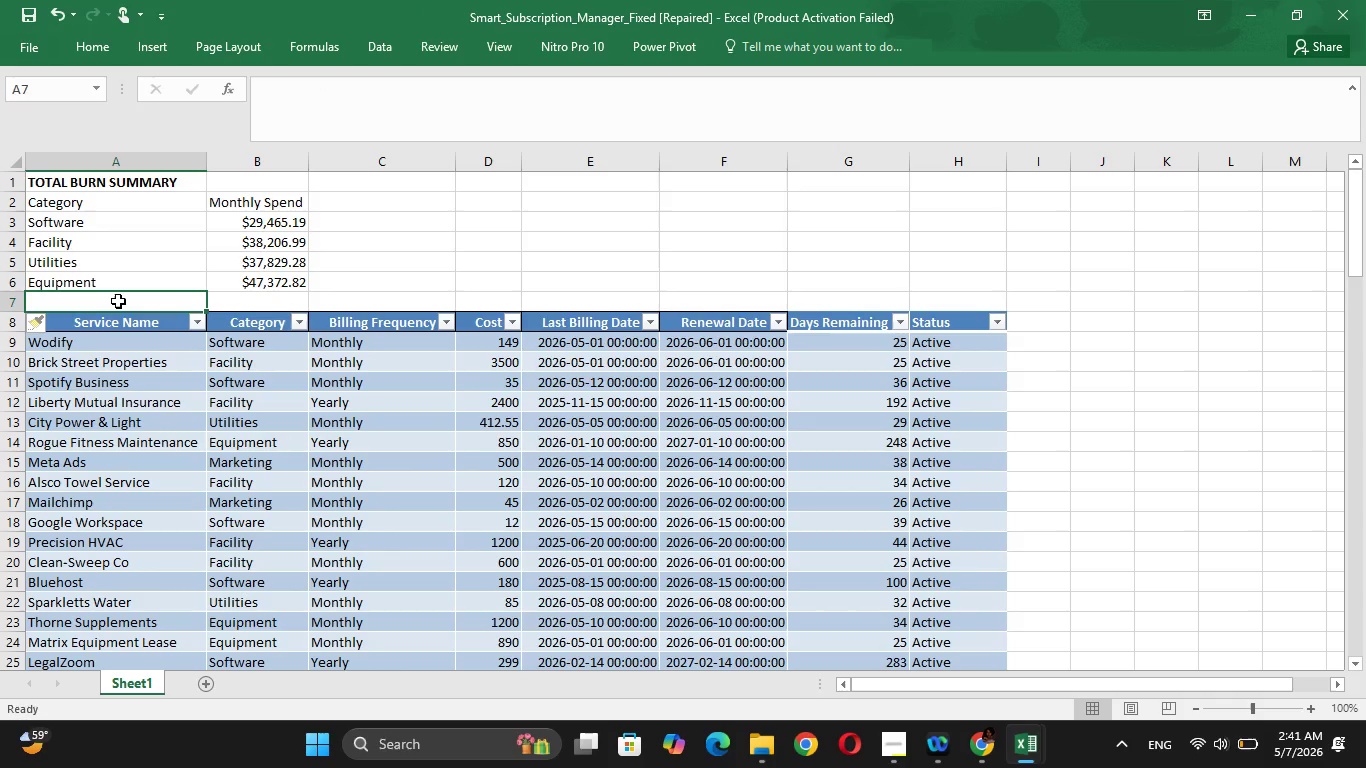 
type(Marketing)
 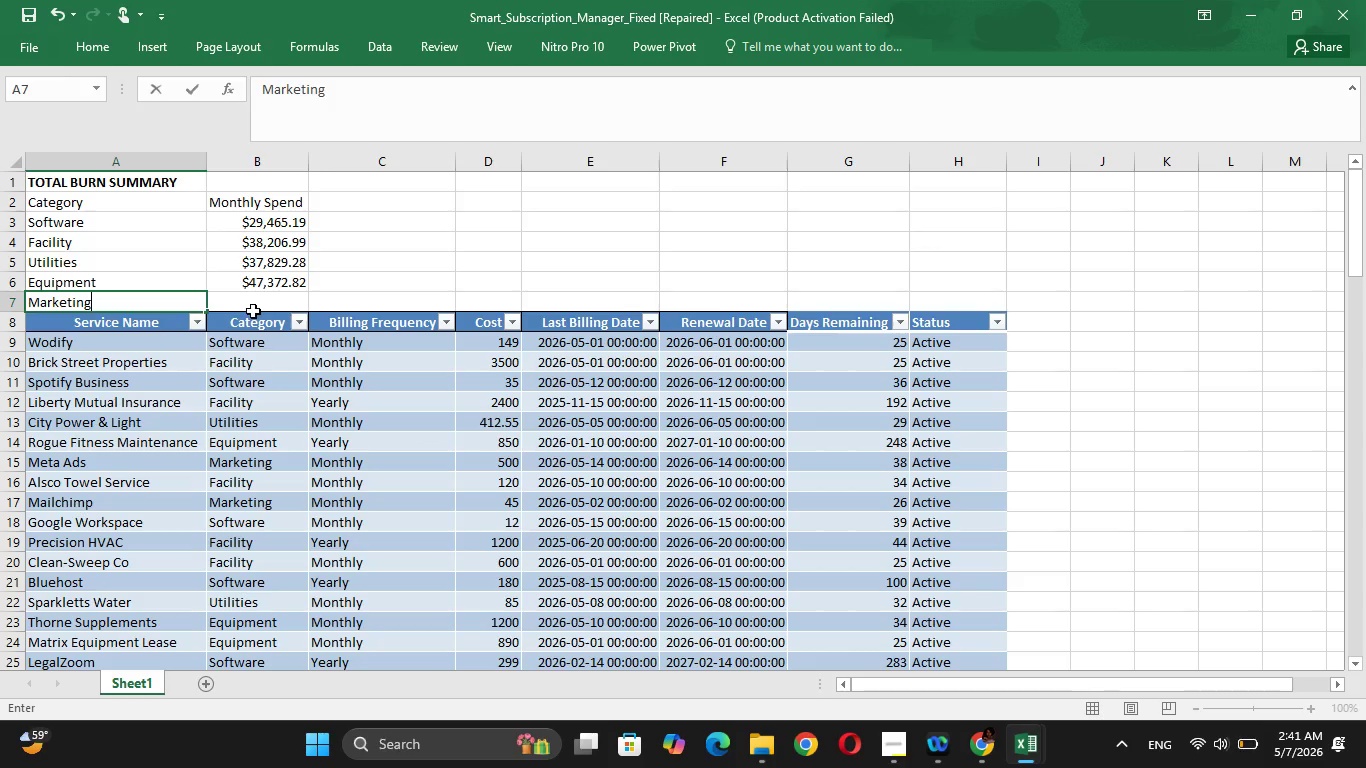 
left_click([271, 304])
 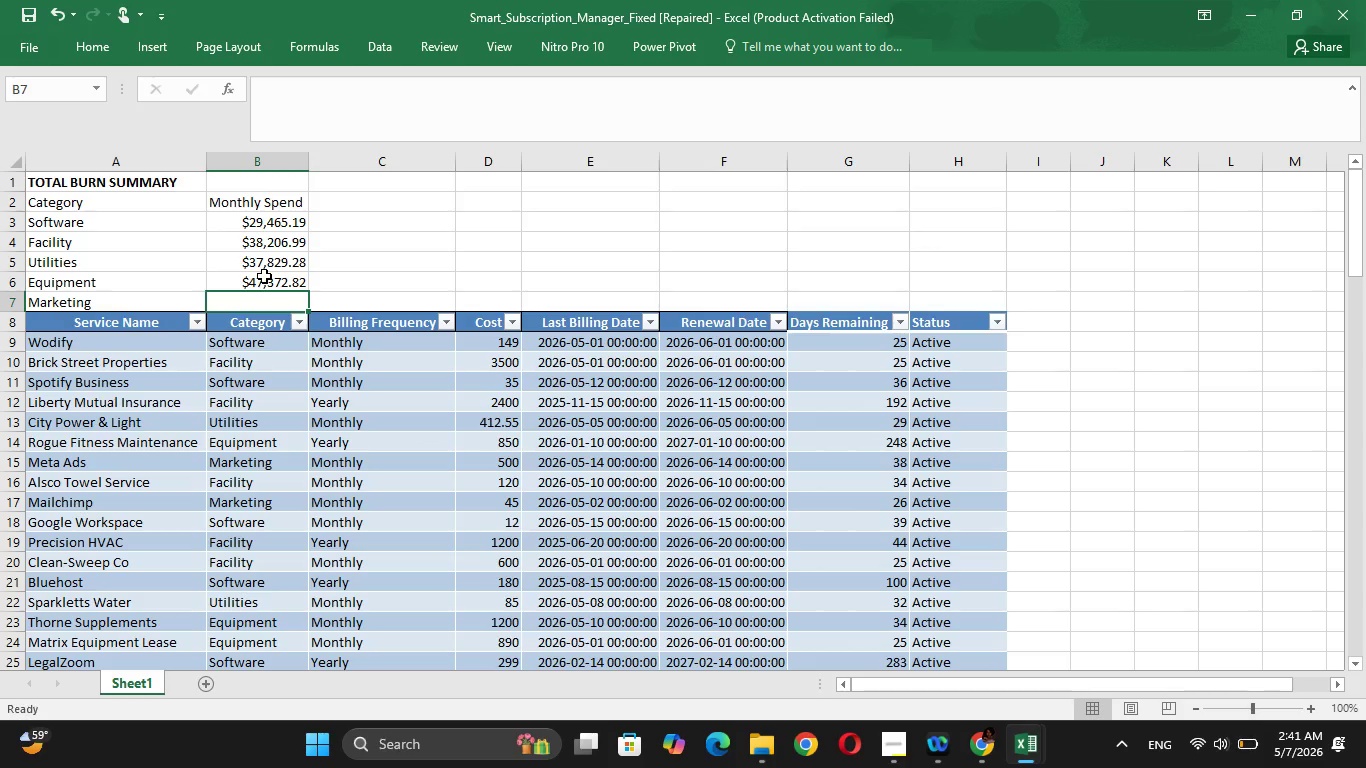 
left_click([262, 285])
 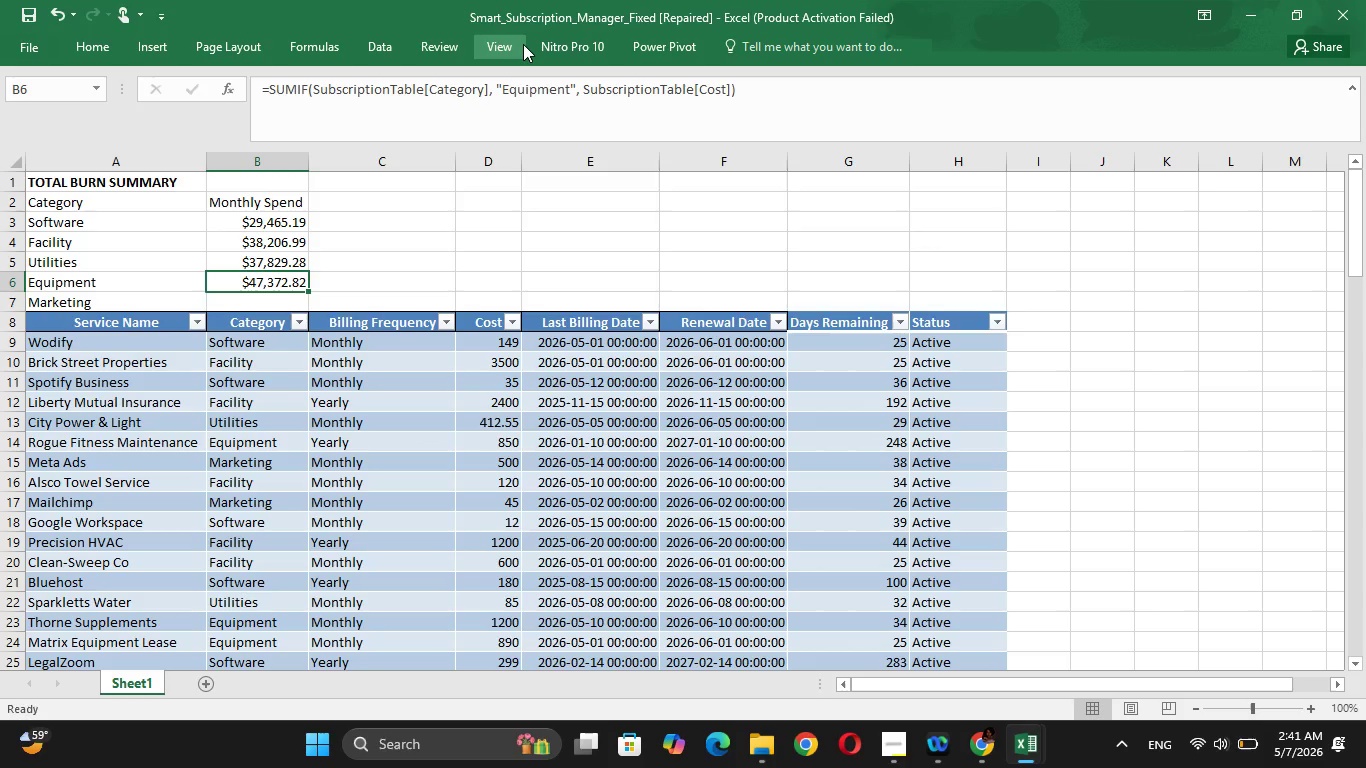 
wait(17.73)
 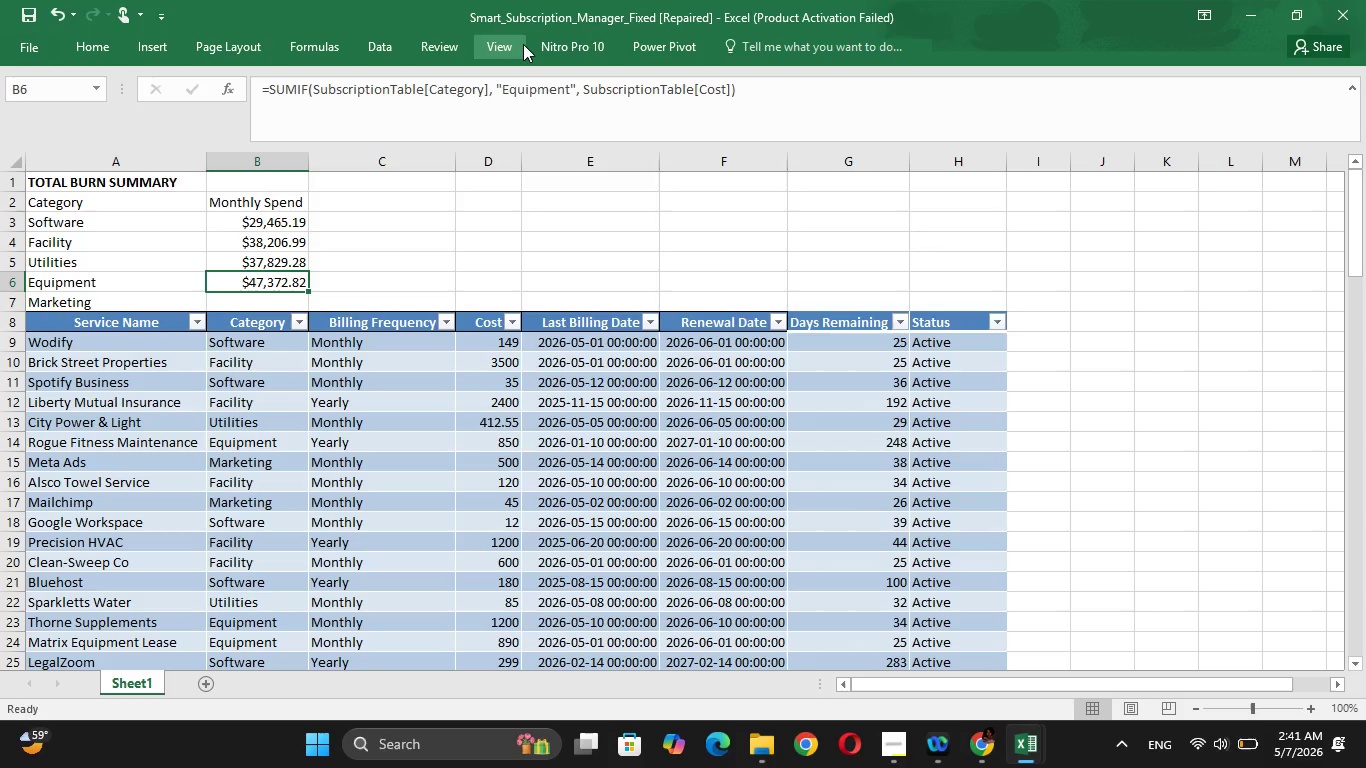 
left_click_drag(start_coordinate=[752, 87], to_coordinate=[311, 47])
 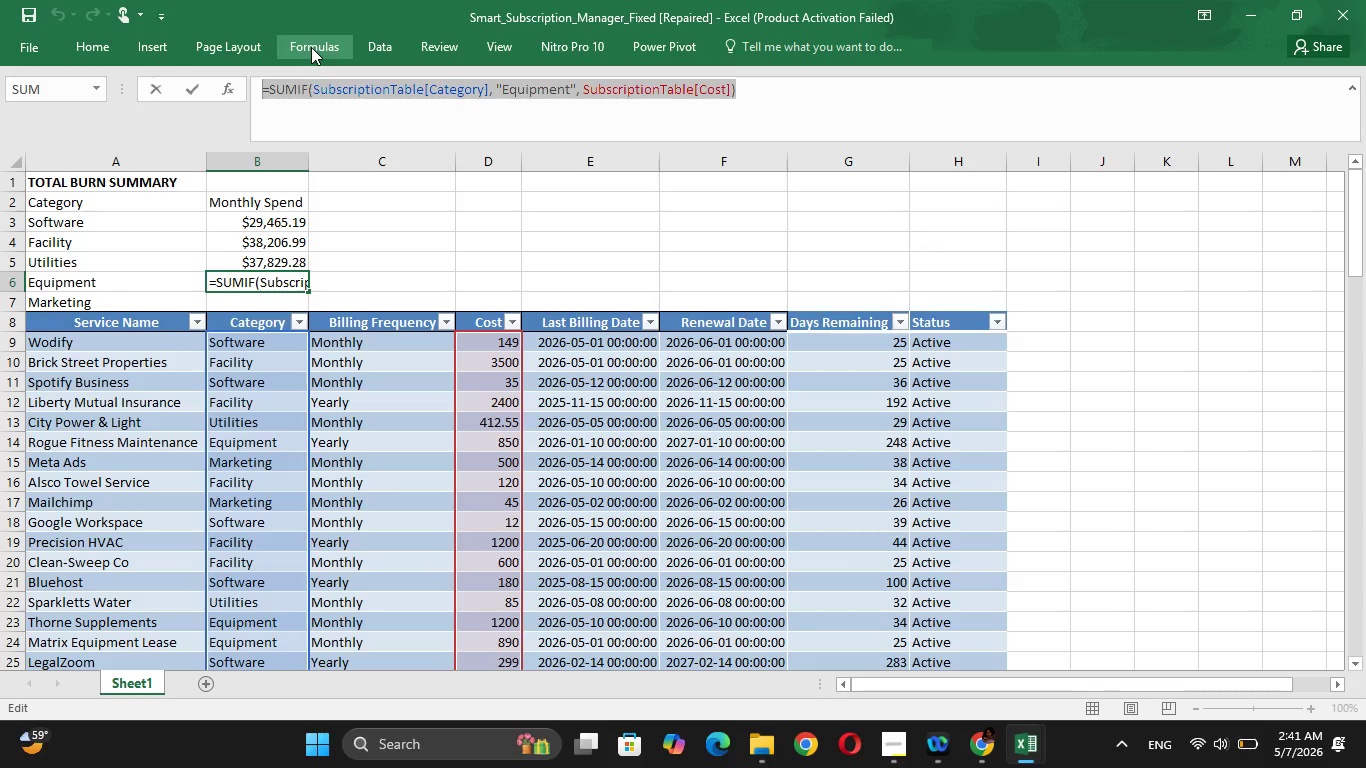 
key(Control+C)
 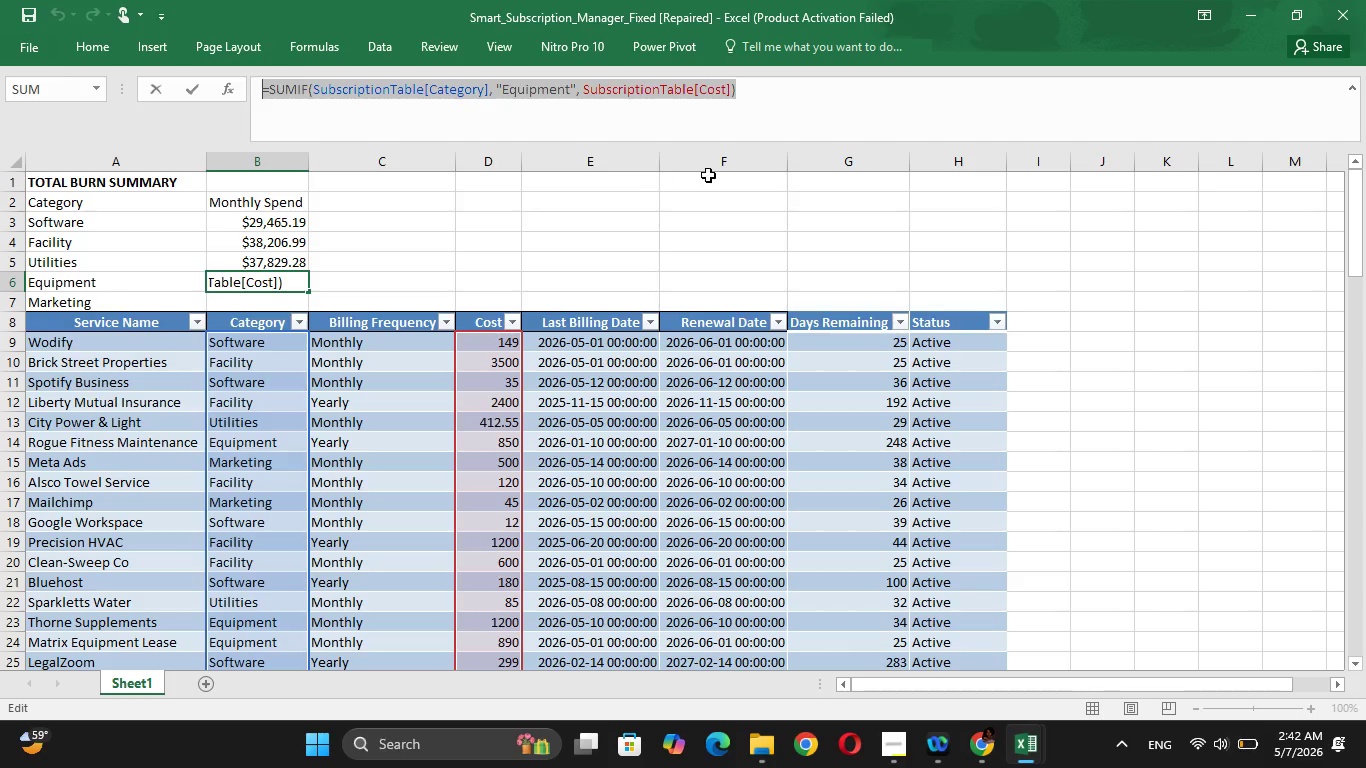 
wait(23.36)
 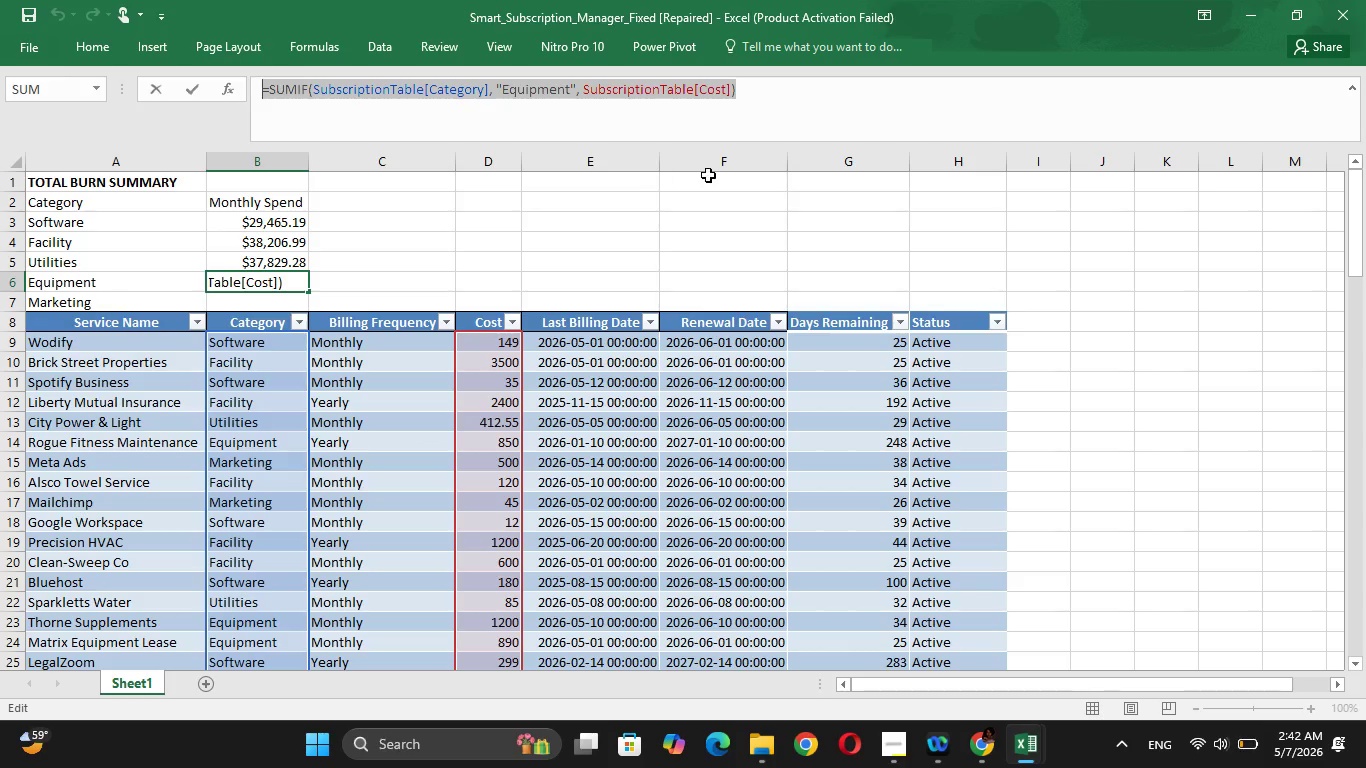 
left_click([279, 298])
 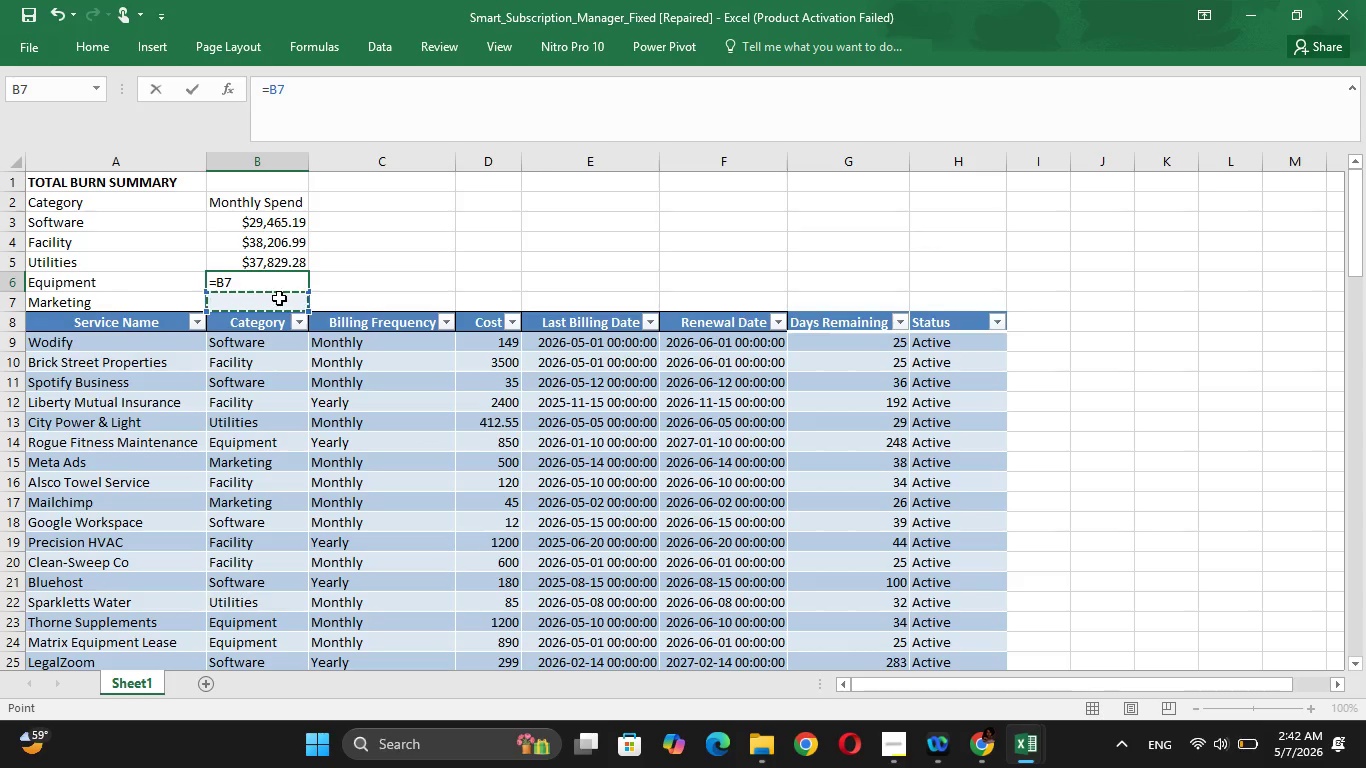 
key(Escape)
 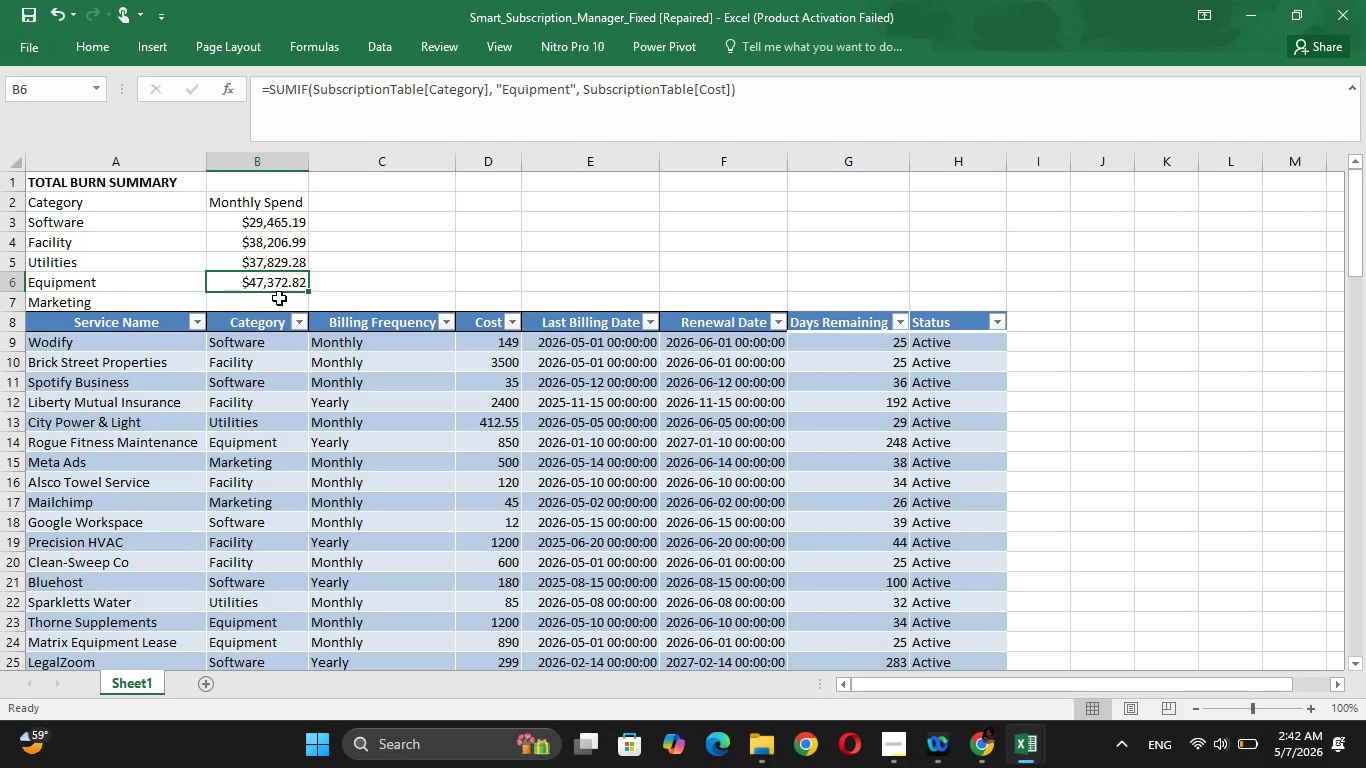 
hold_key(key=ControlLeft, duration=0.88)
 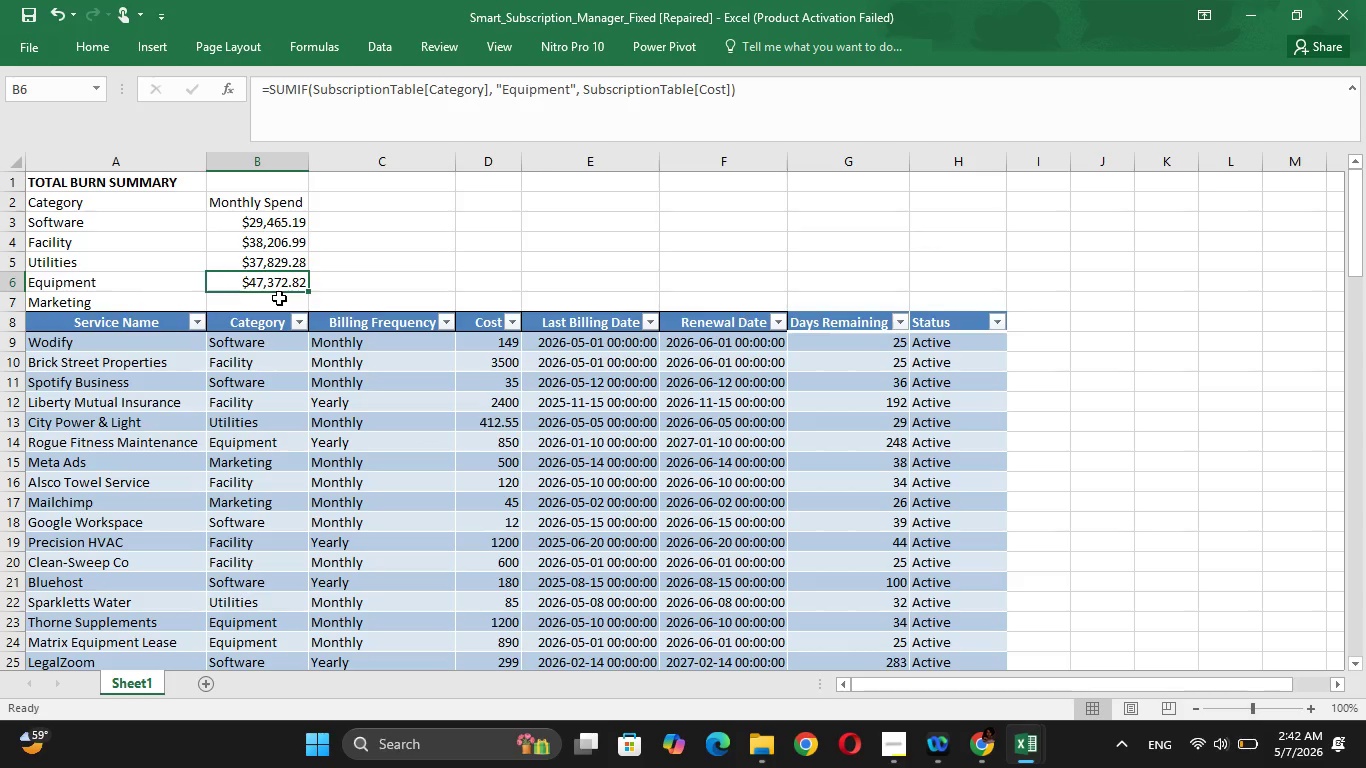 
left_click([279, 298])
 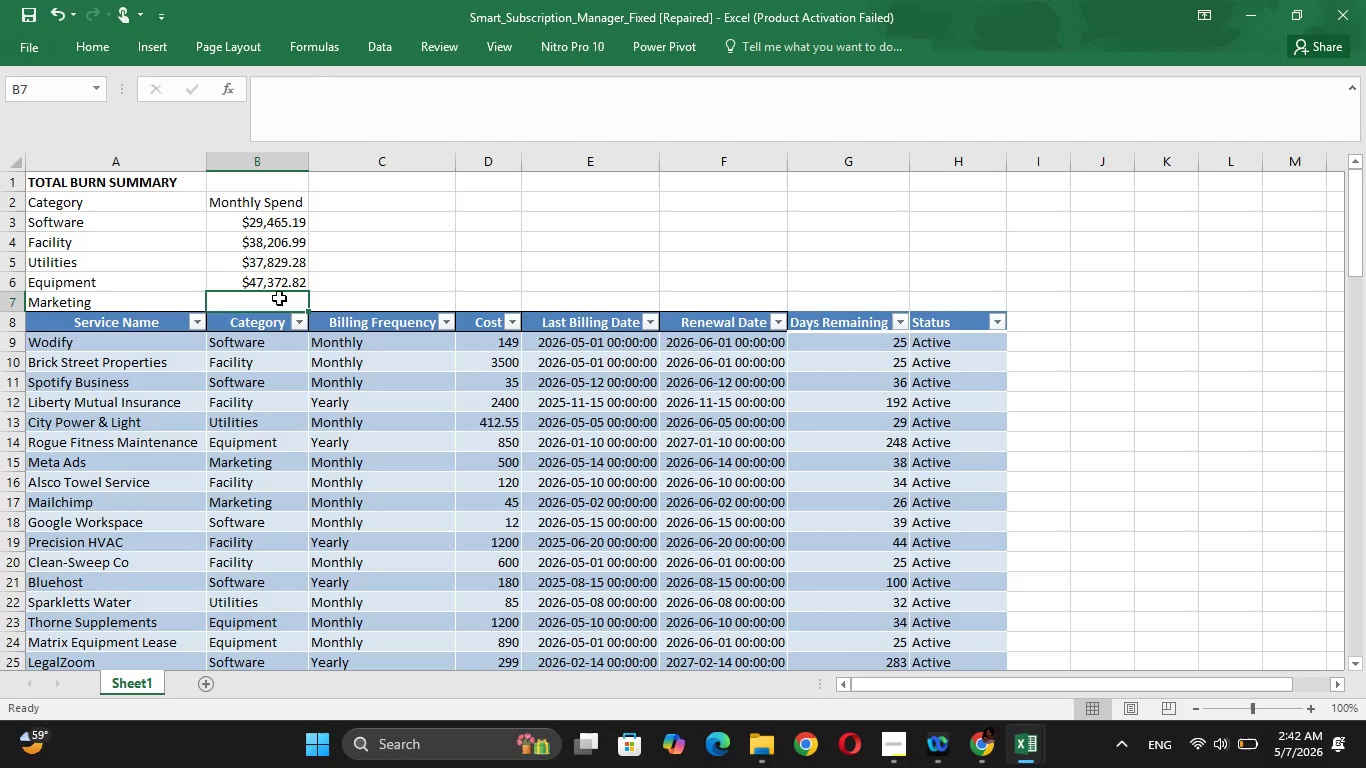 
key(Control+V)
 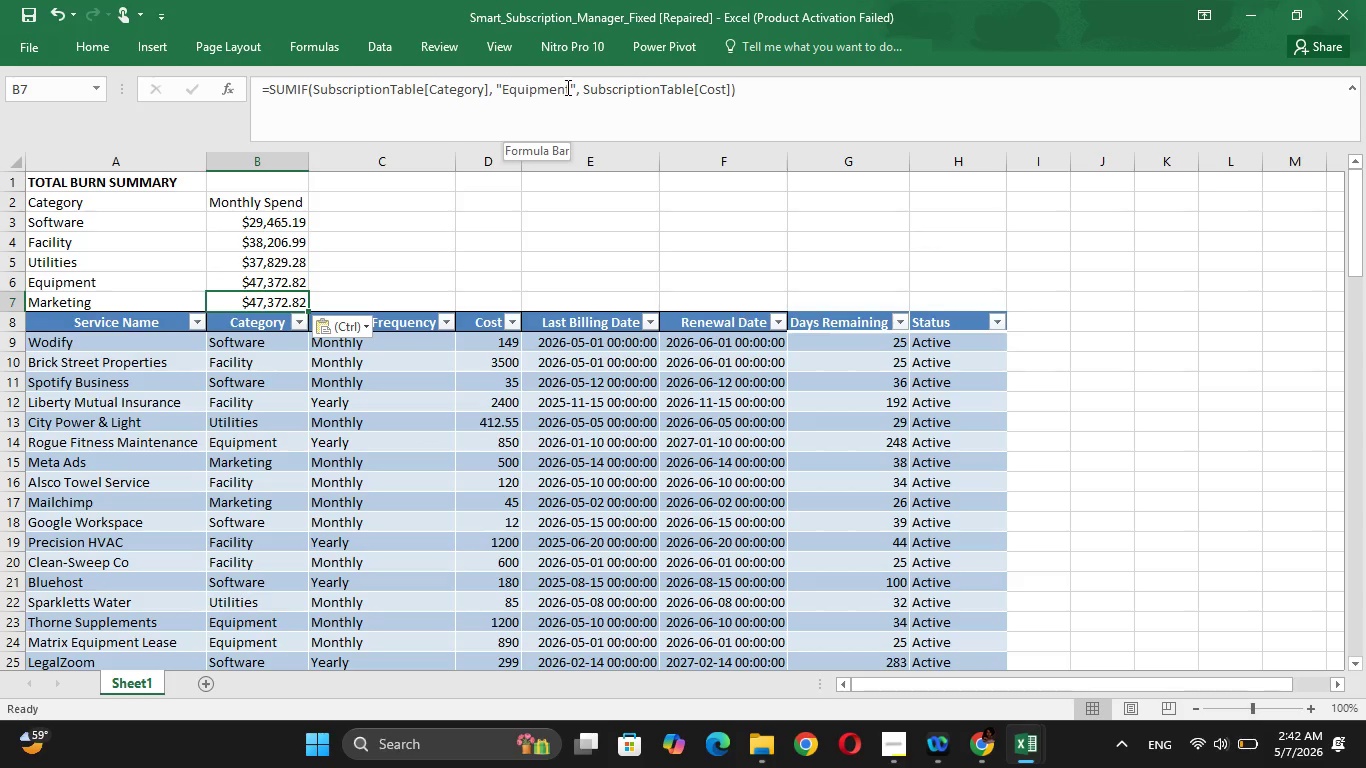 
left_click([569, 87])
 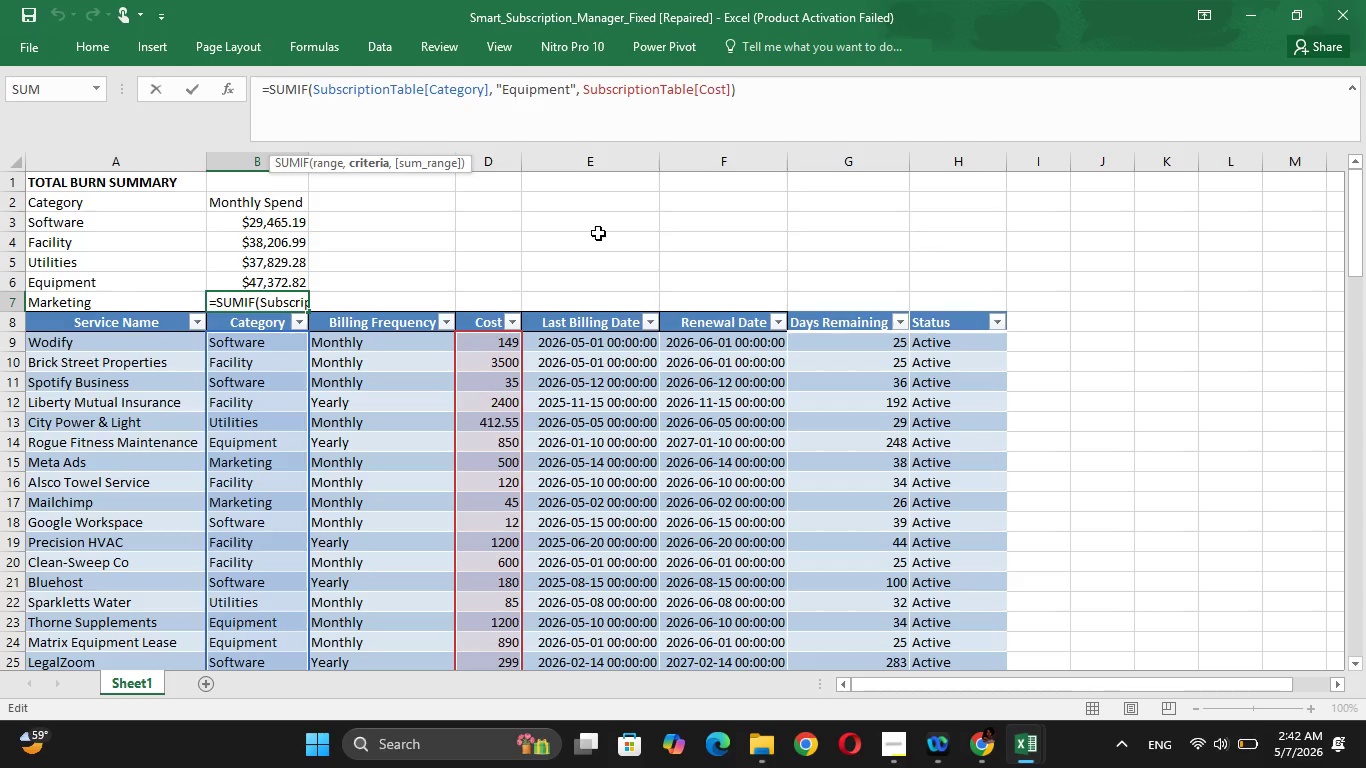 
key(Backspace)
key(Backspace)
key(Backspace)
key(Backspace)
key(Backspace)
key(Backspace)
key(Backspace)
key(Backspace)
key(Backspace)
type(Marketing)
 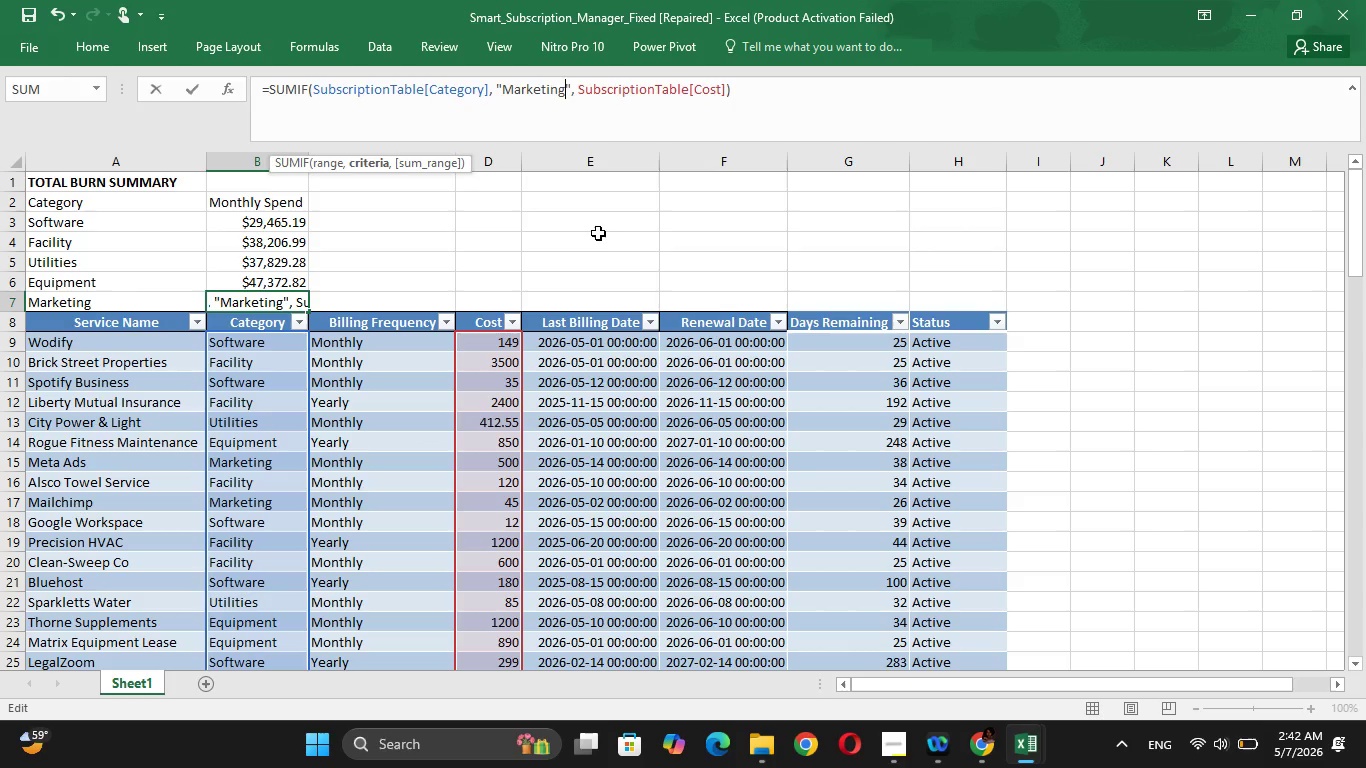 
hold_key(key=ArrowRight, duration=1.41)
 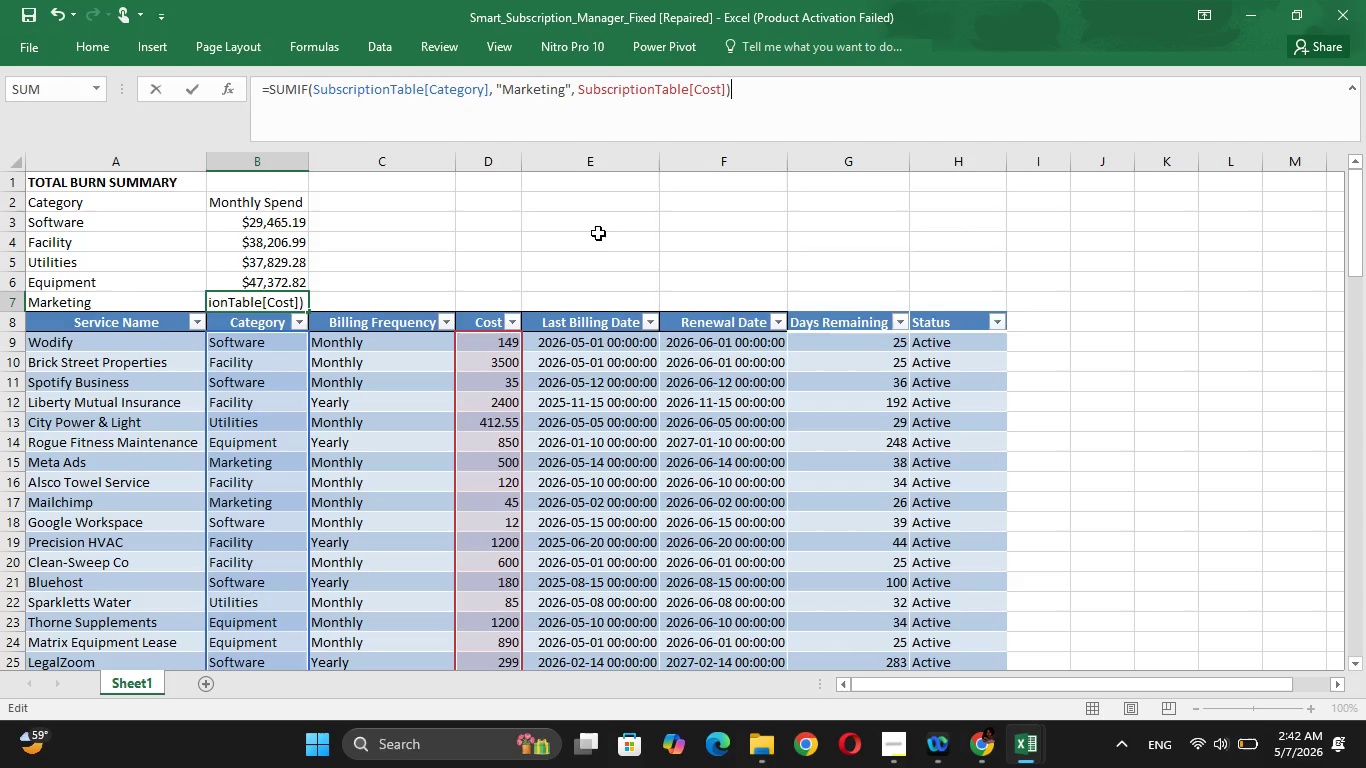 
key(Enter)
 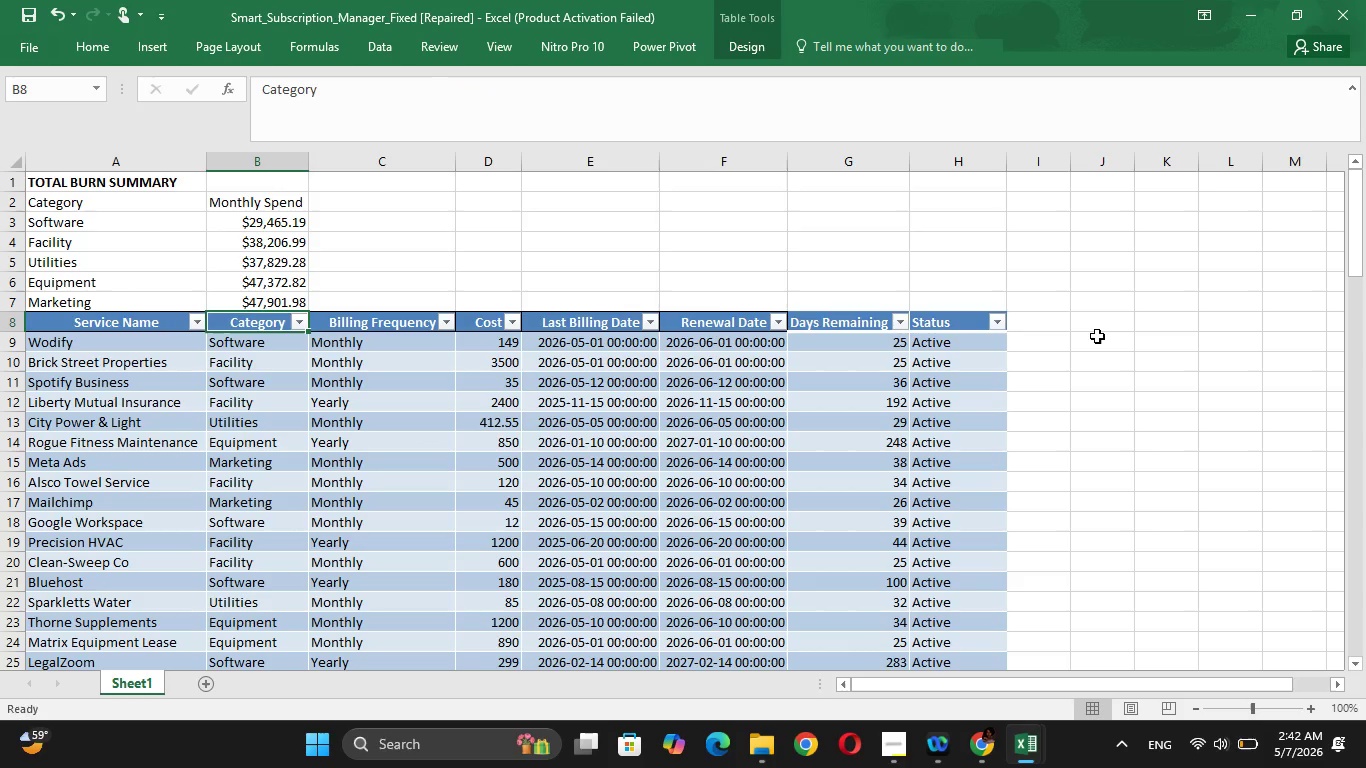 
left_click([1097, 336])
 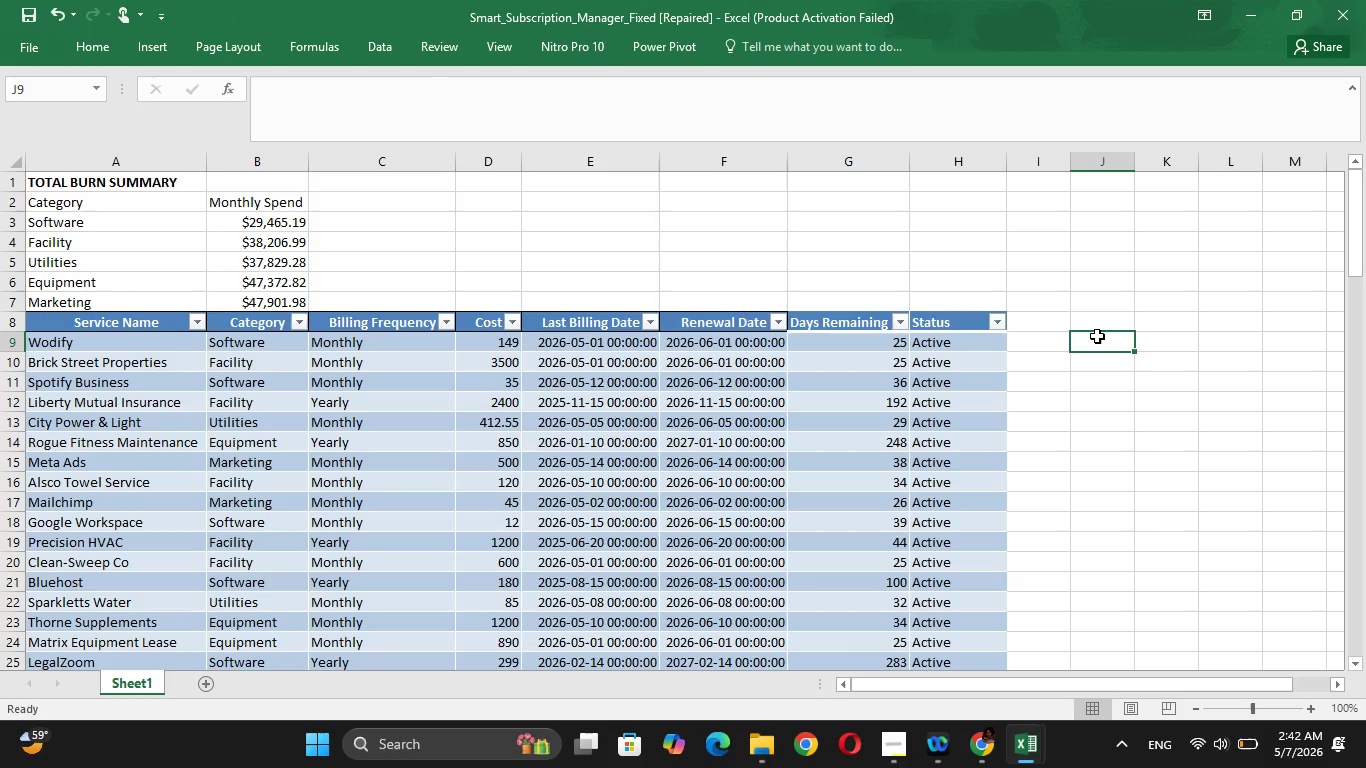 
key(ArrowLeft)
 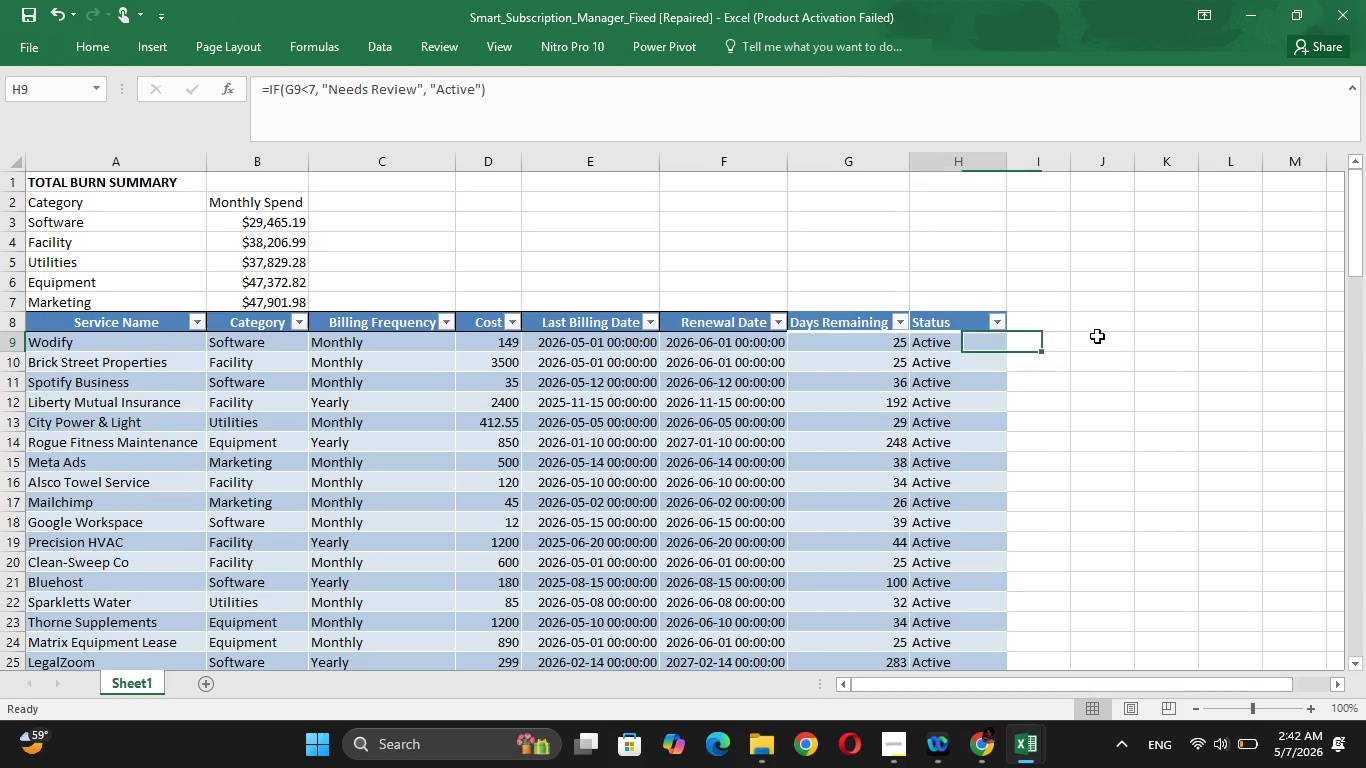 
key(ArrowLeft)
 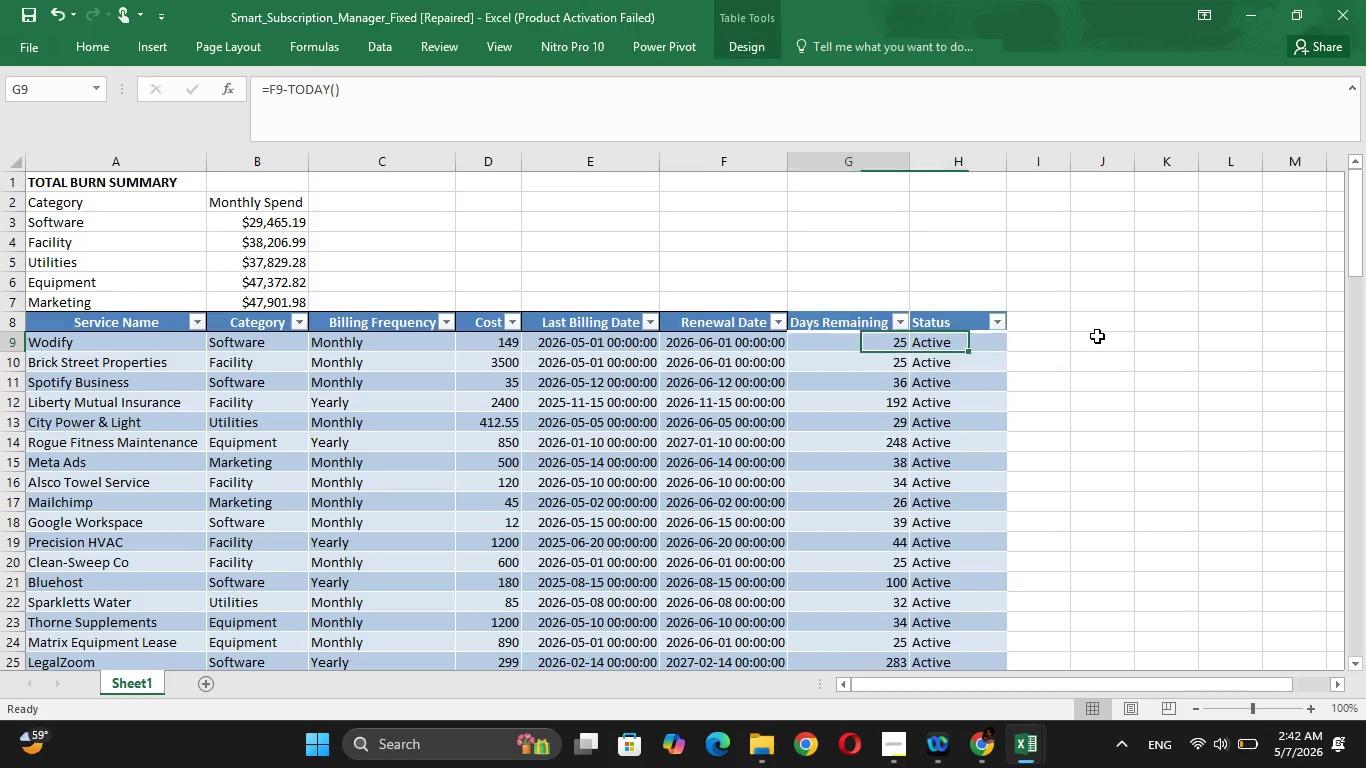 
key(ArrowLeft)
 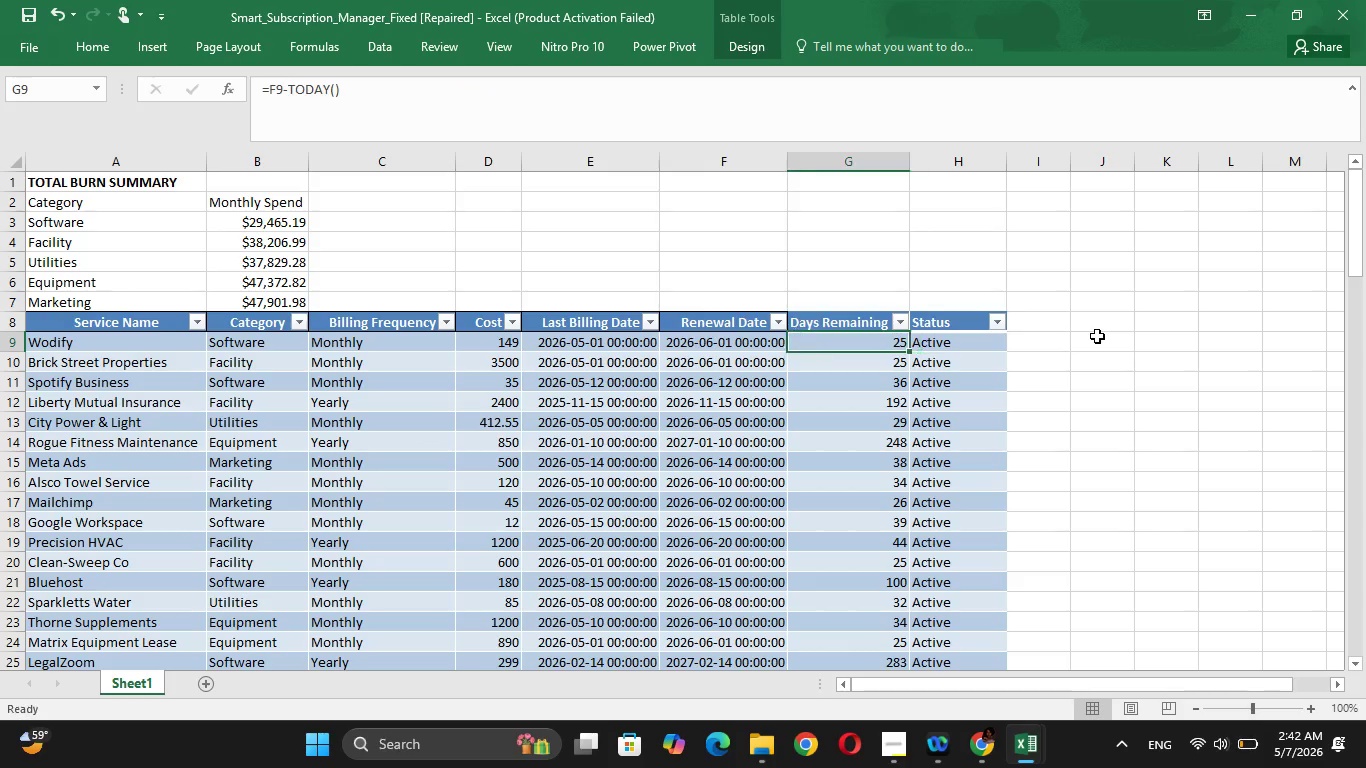 
key(ArrowLeft)
 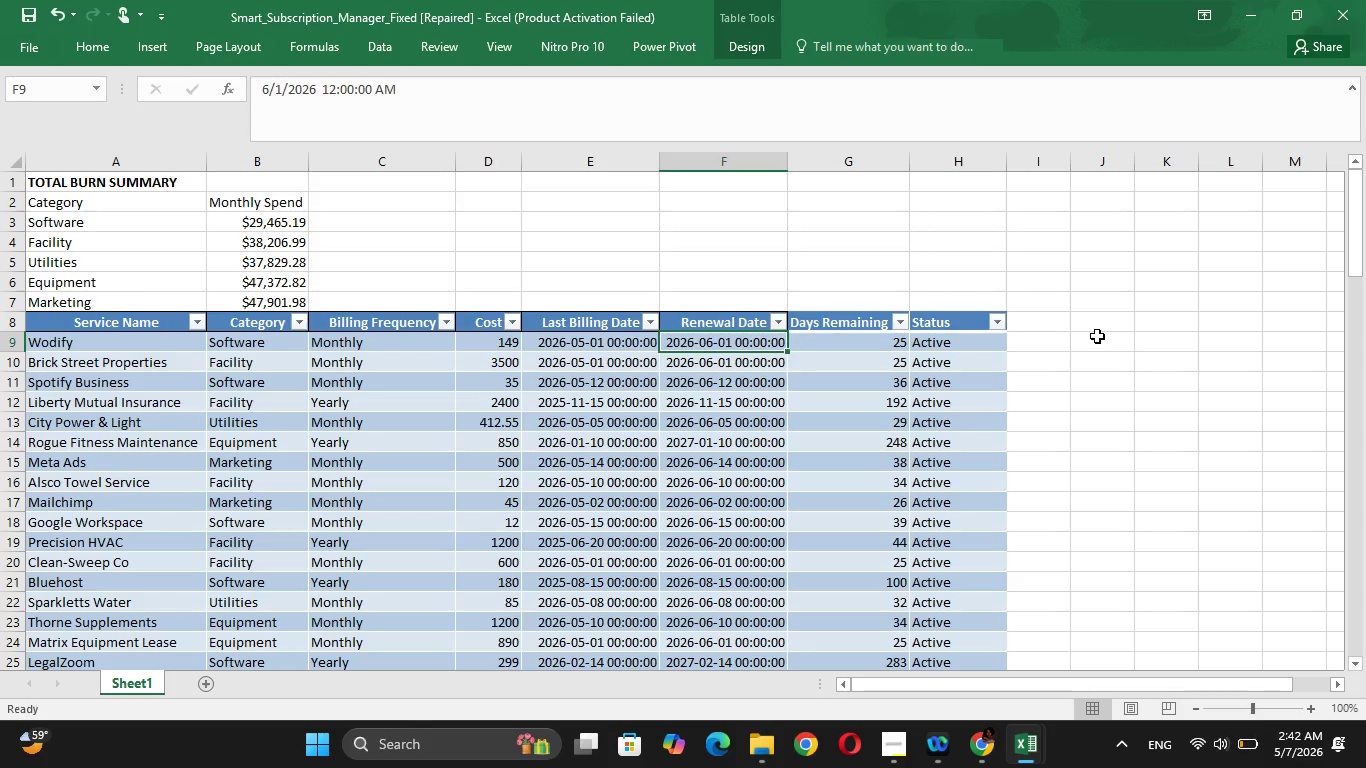 
key(ArrowLeft)
 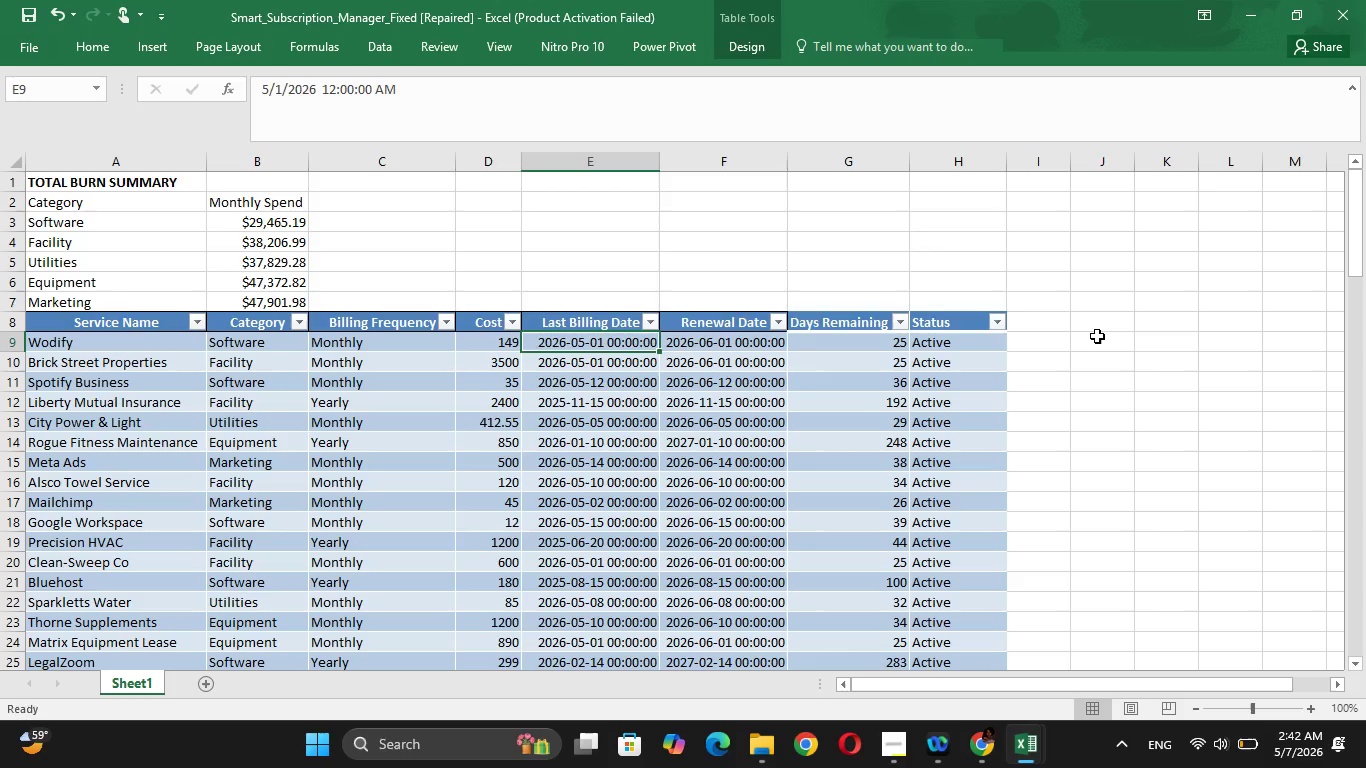 
key(ArrowLeft)
 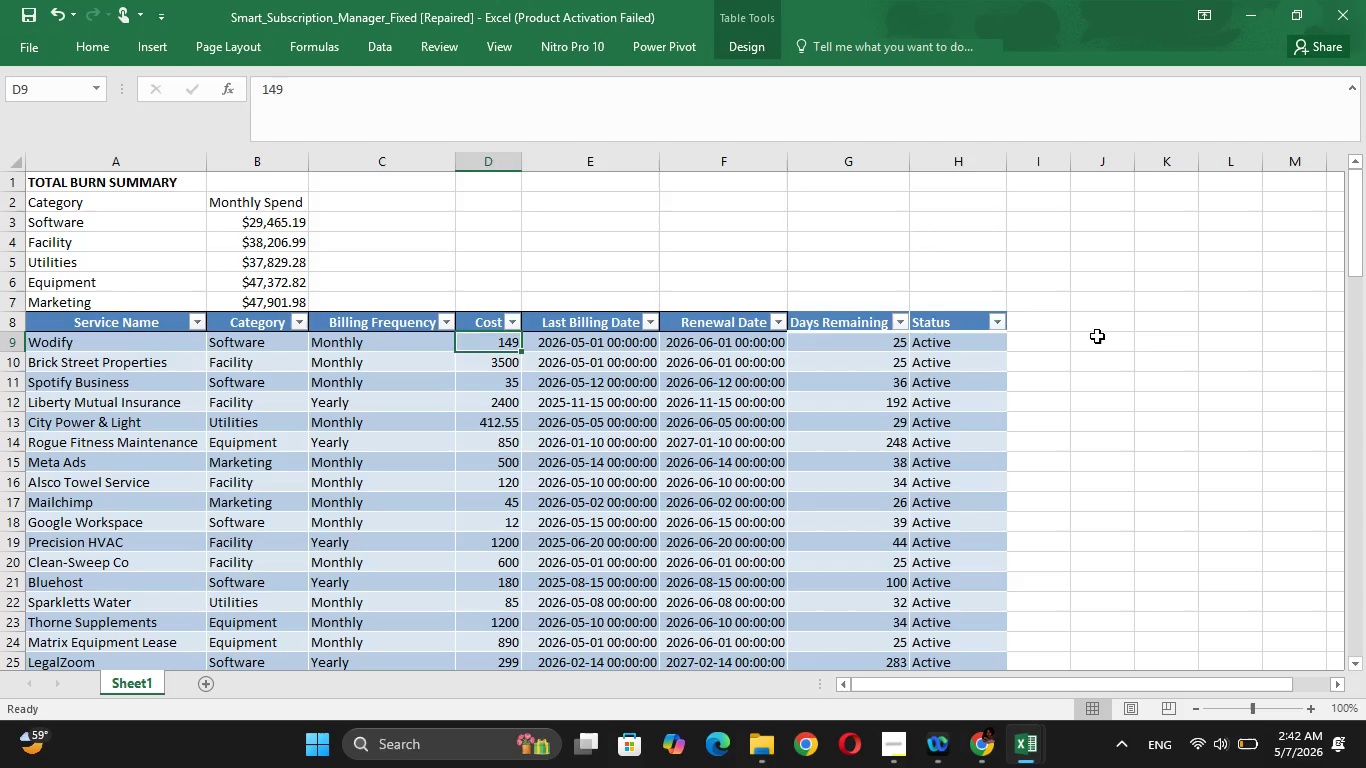 
key(ArrowLeft)
 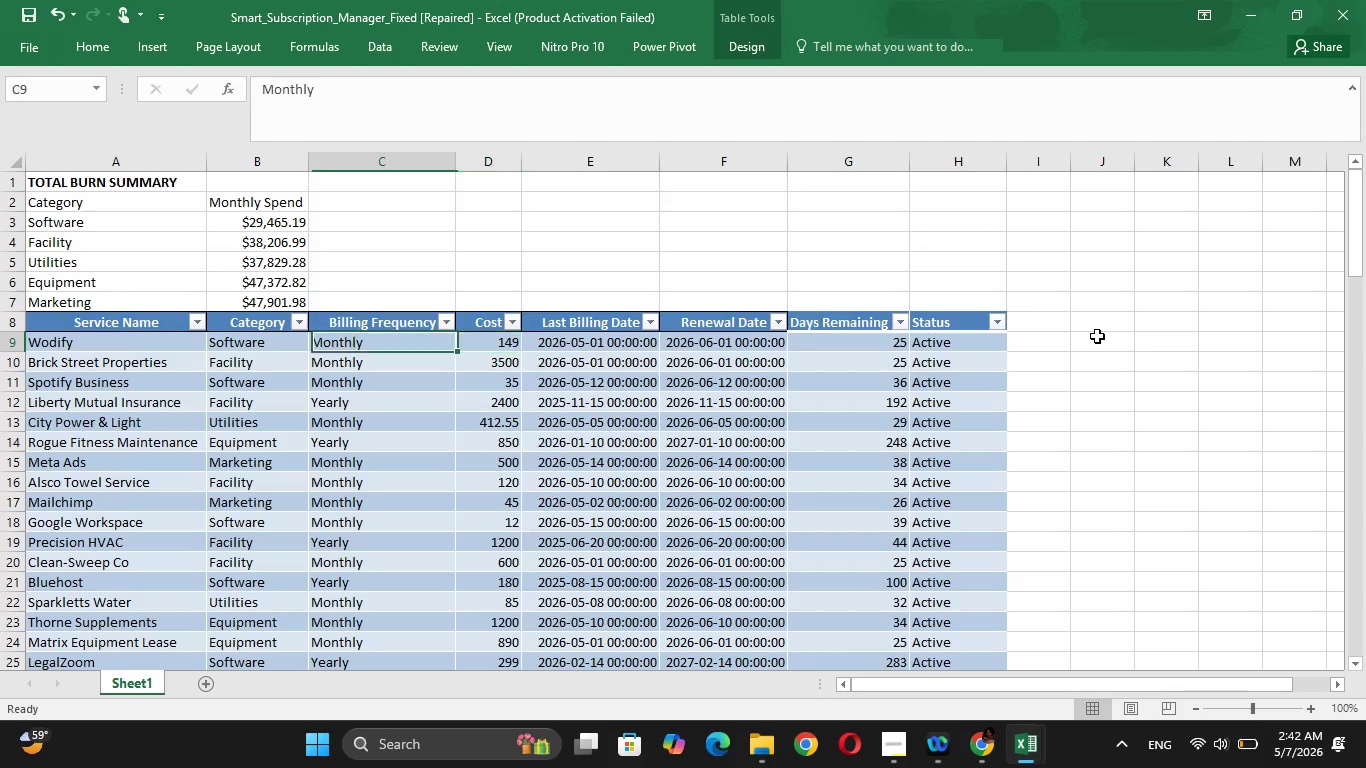 
key(ArrowLeft)
 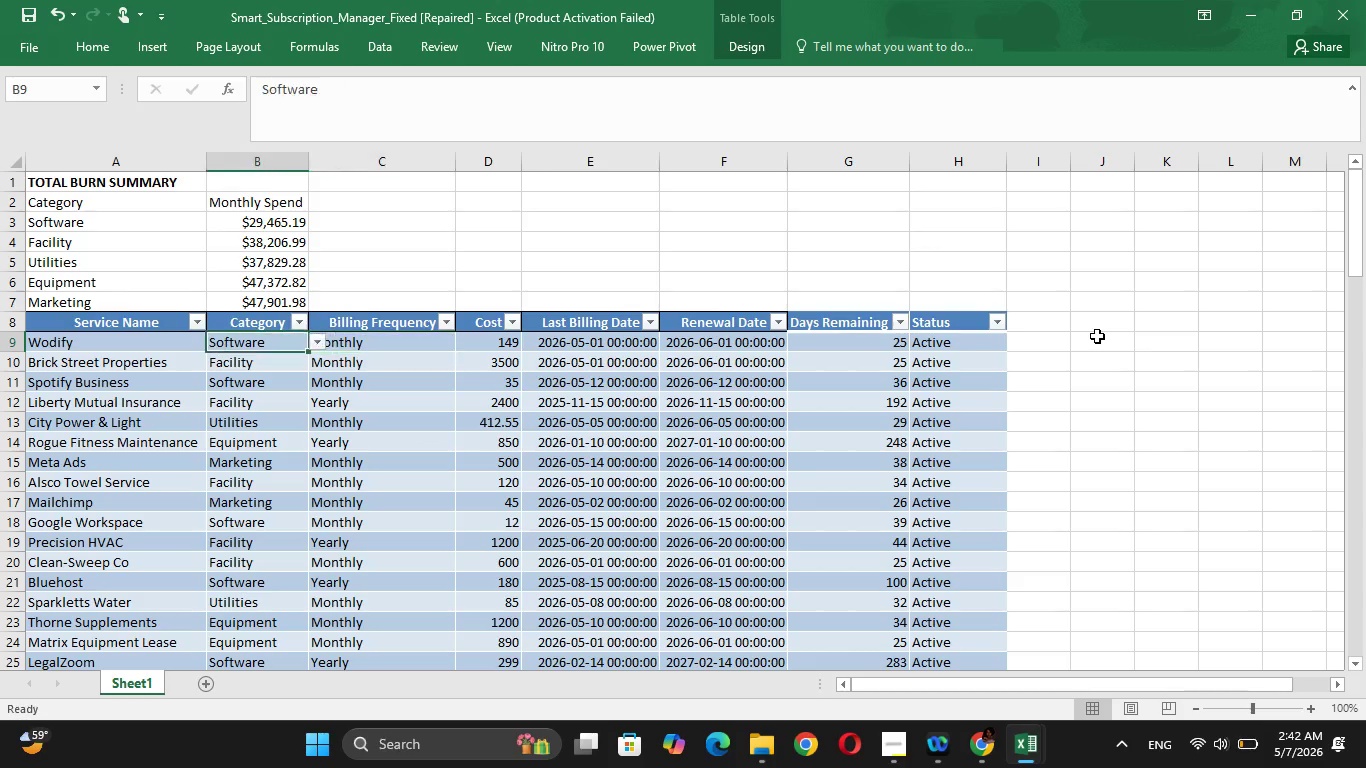 
key(ArrowLeft)
 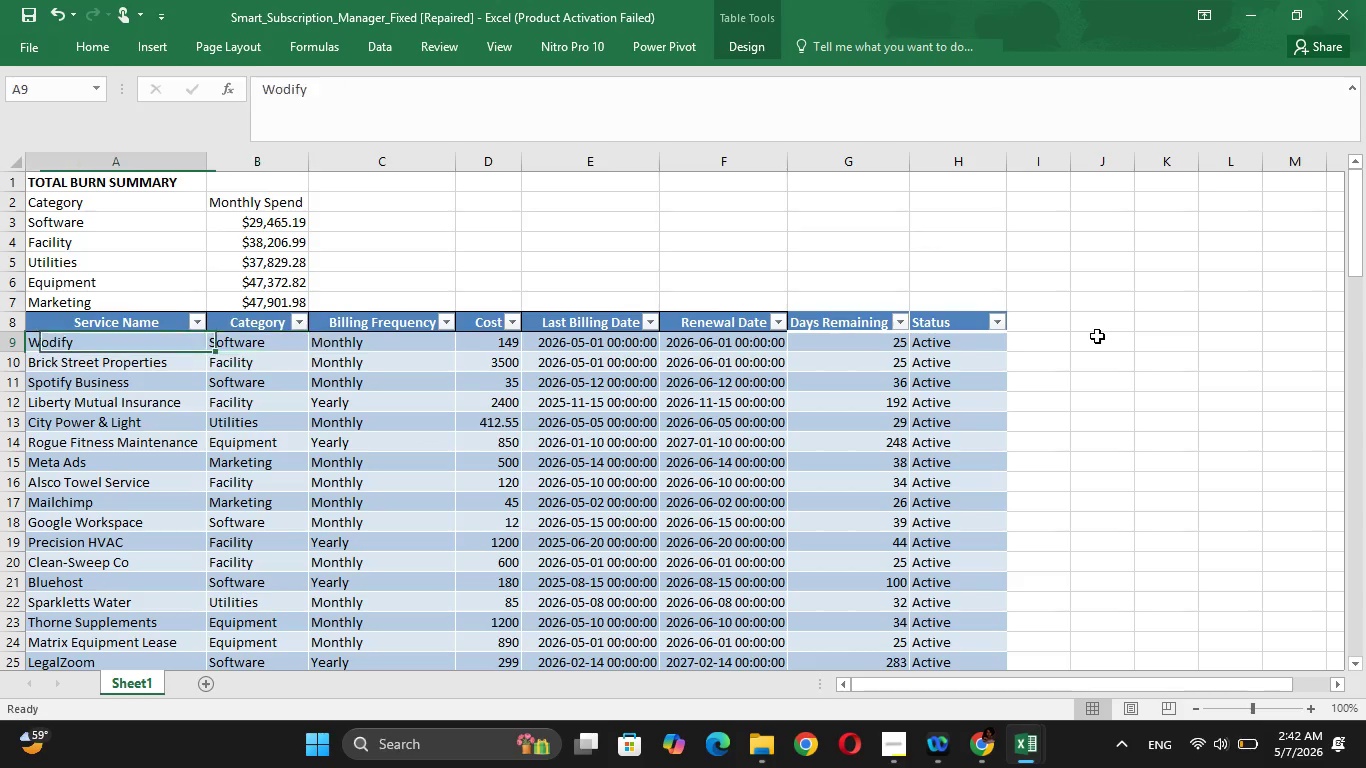 
key(ArrowLeft)
 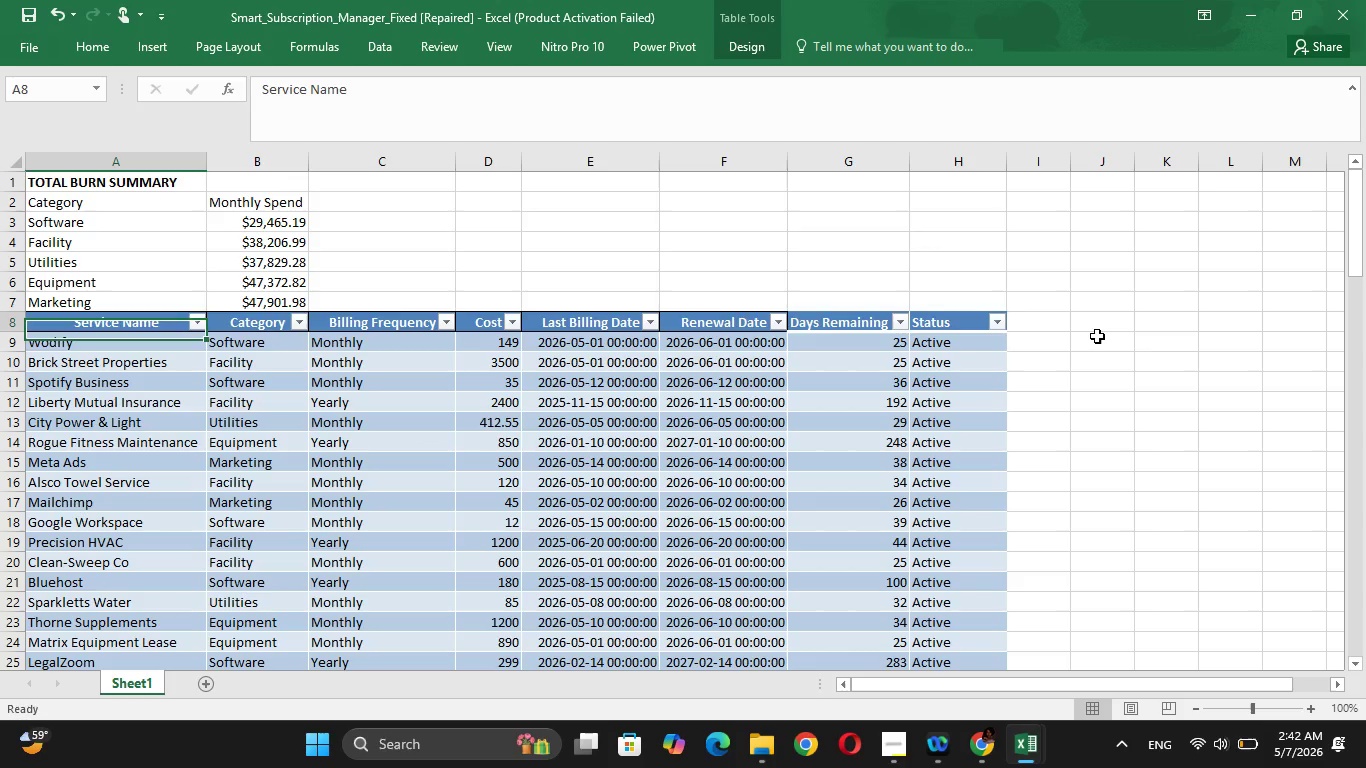 
key(ArrowUp)
 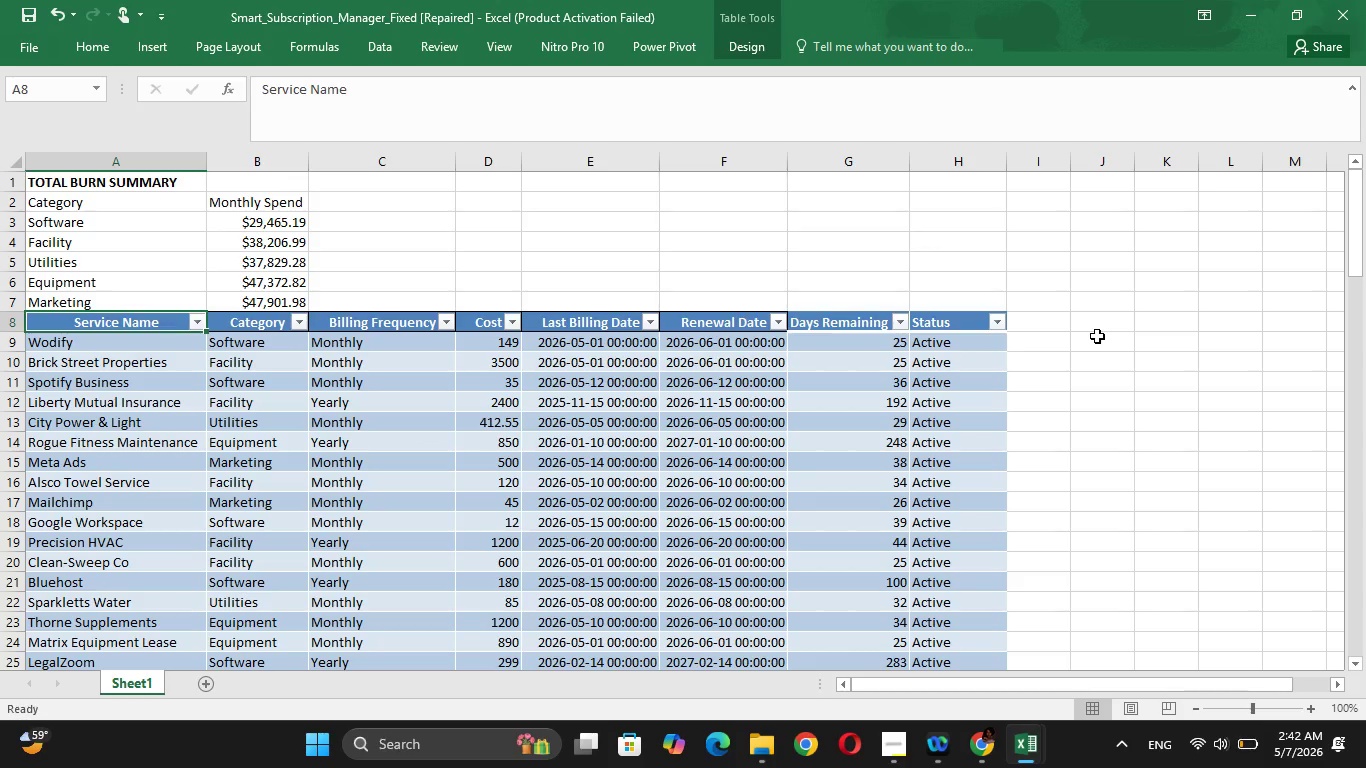 
key(ArrowUp)
 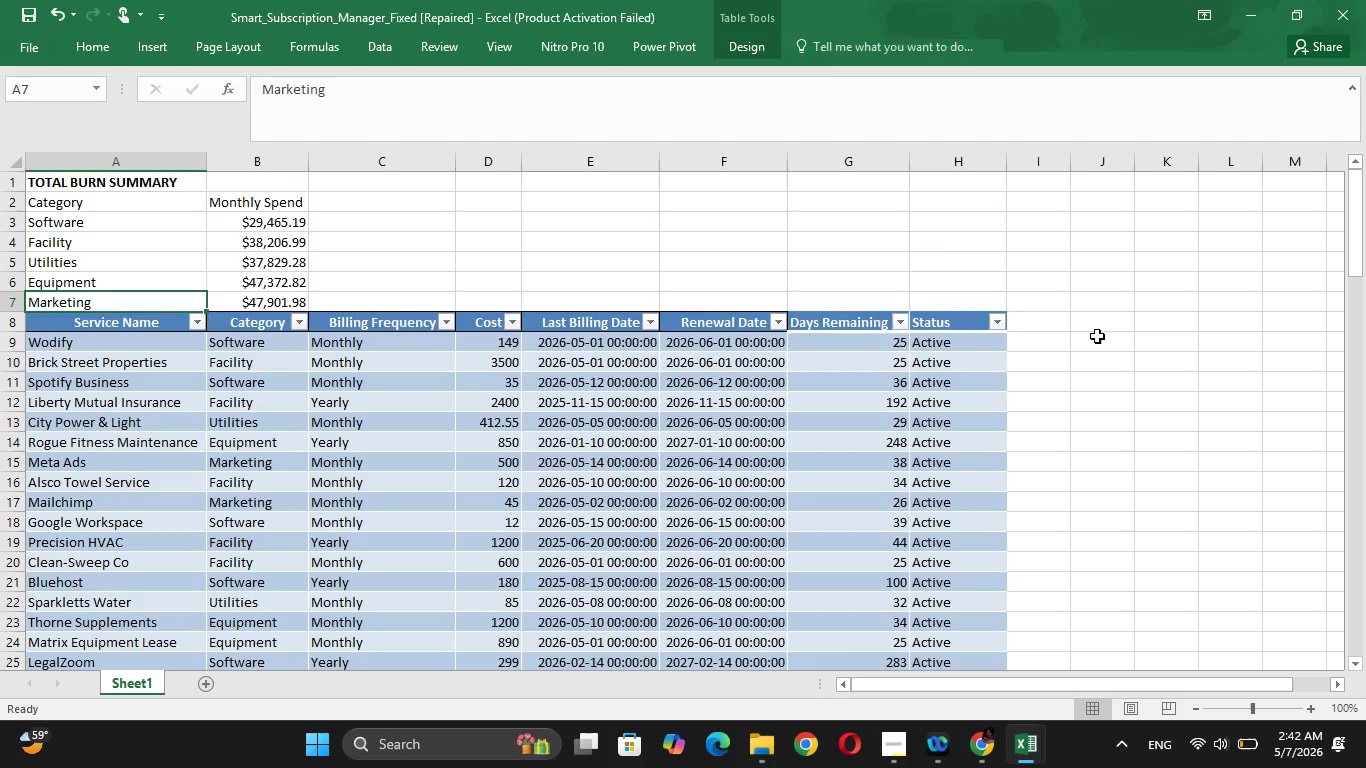 
key(ArrowUp)
 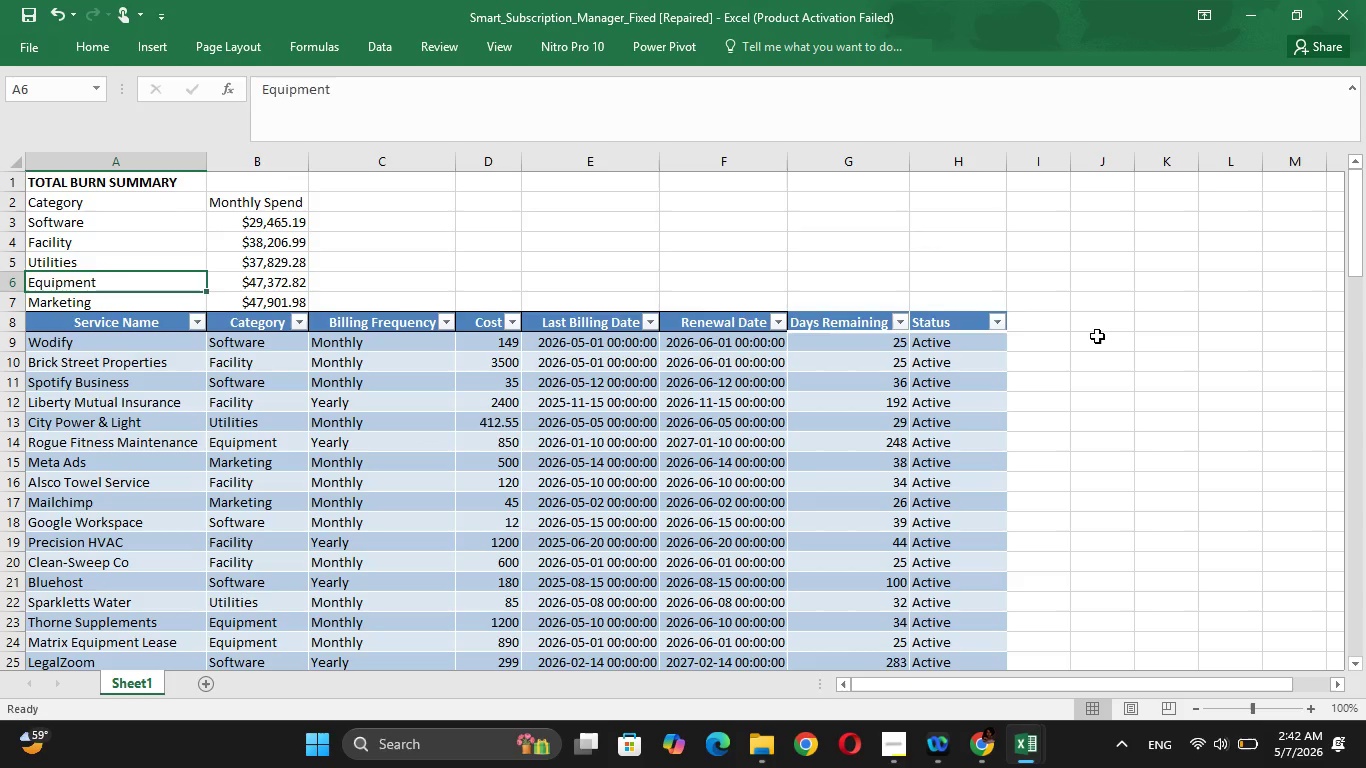 
key(ArrowUp)
 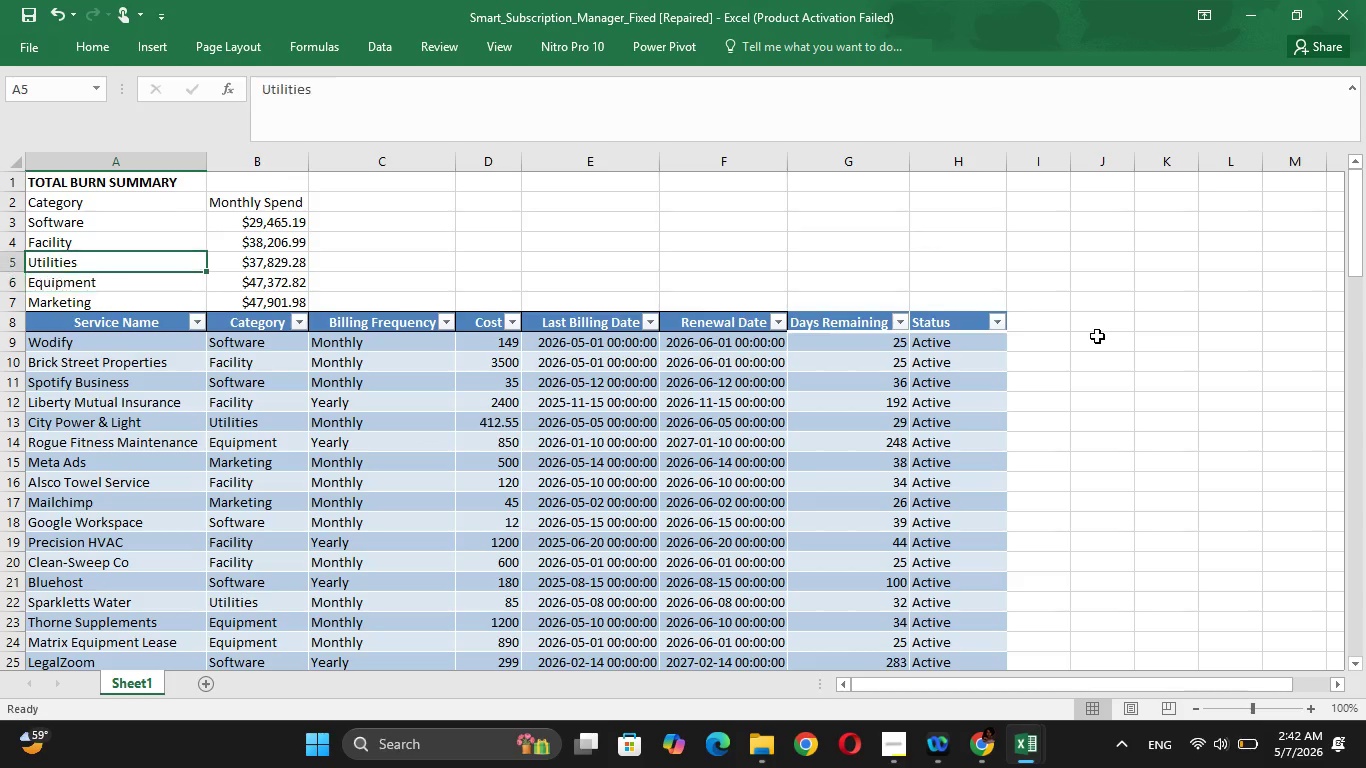 
key(ArrowUp)
 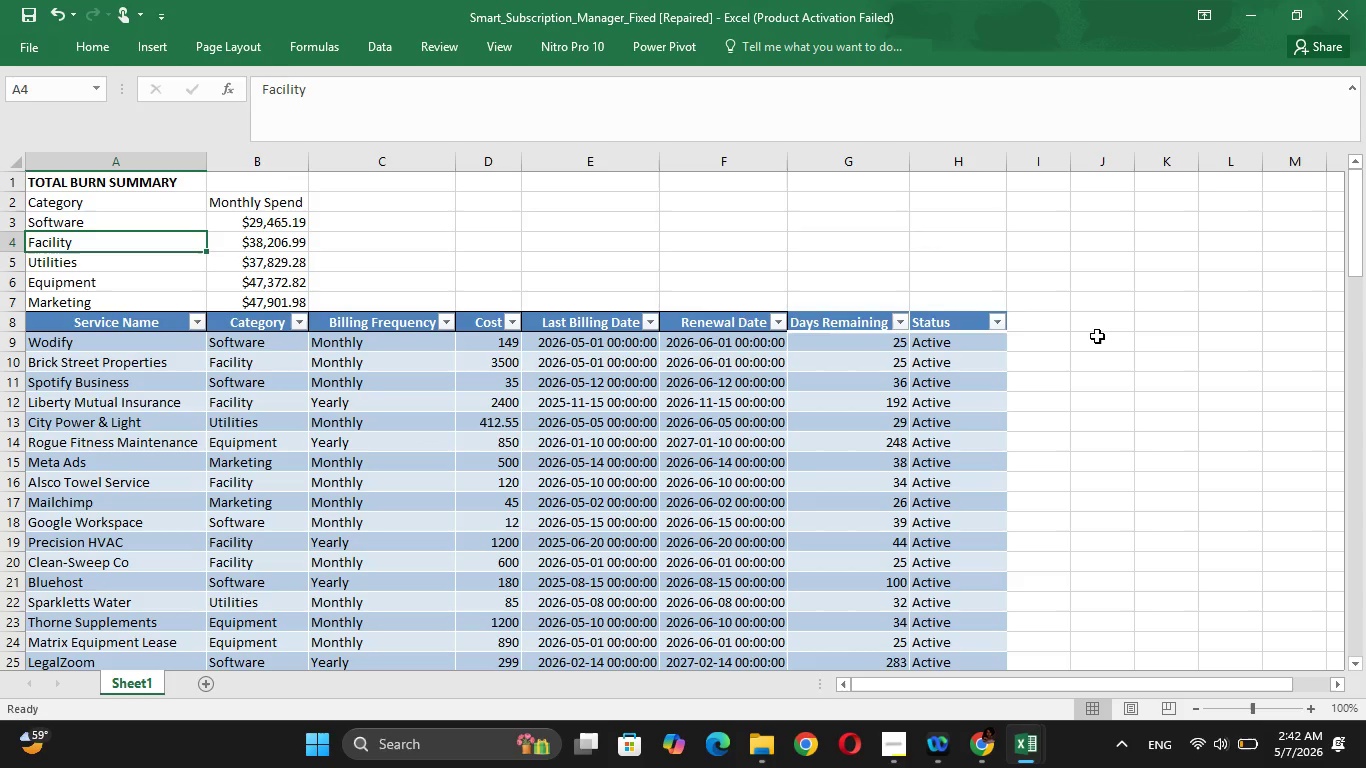 
key(ArrowUp)
 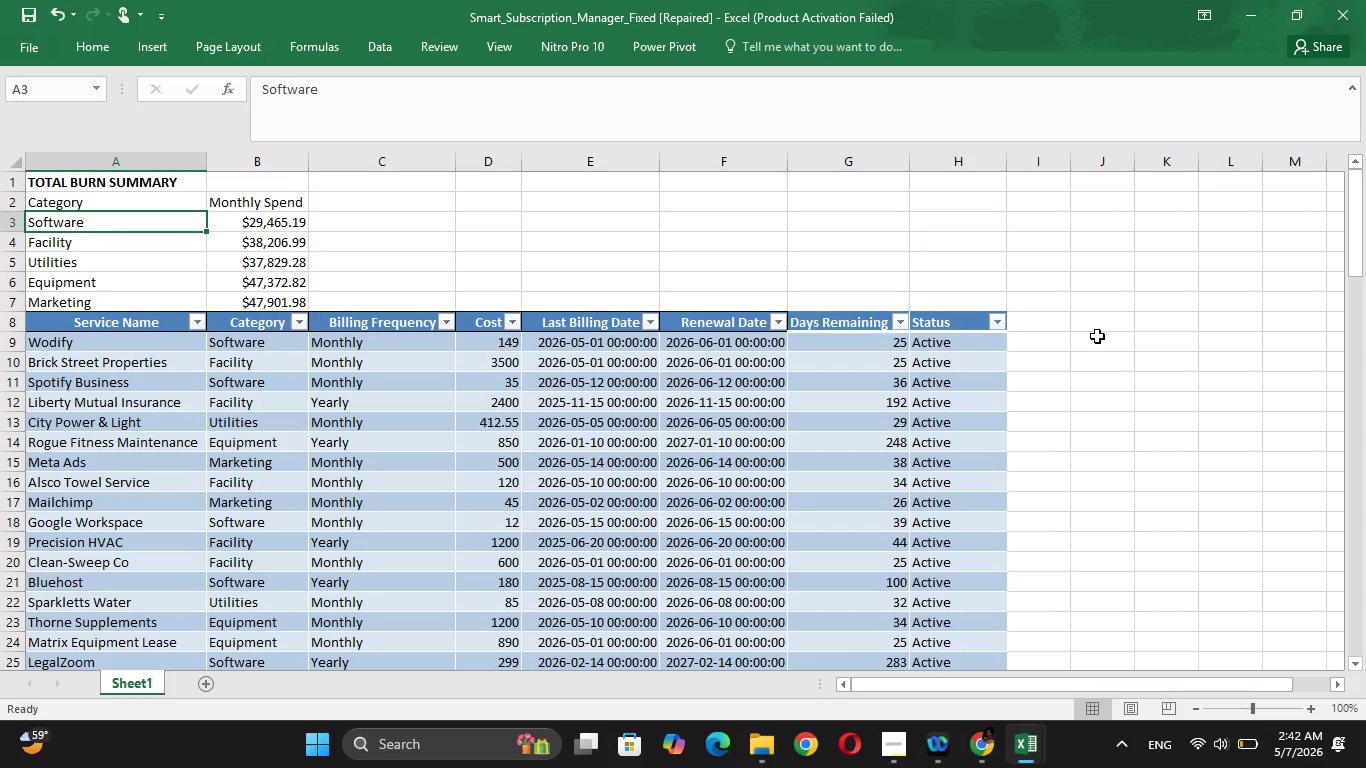 
key(ArrowUp)
 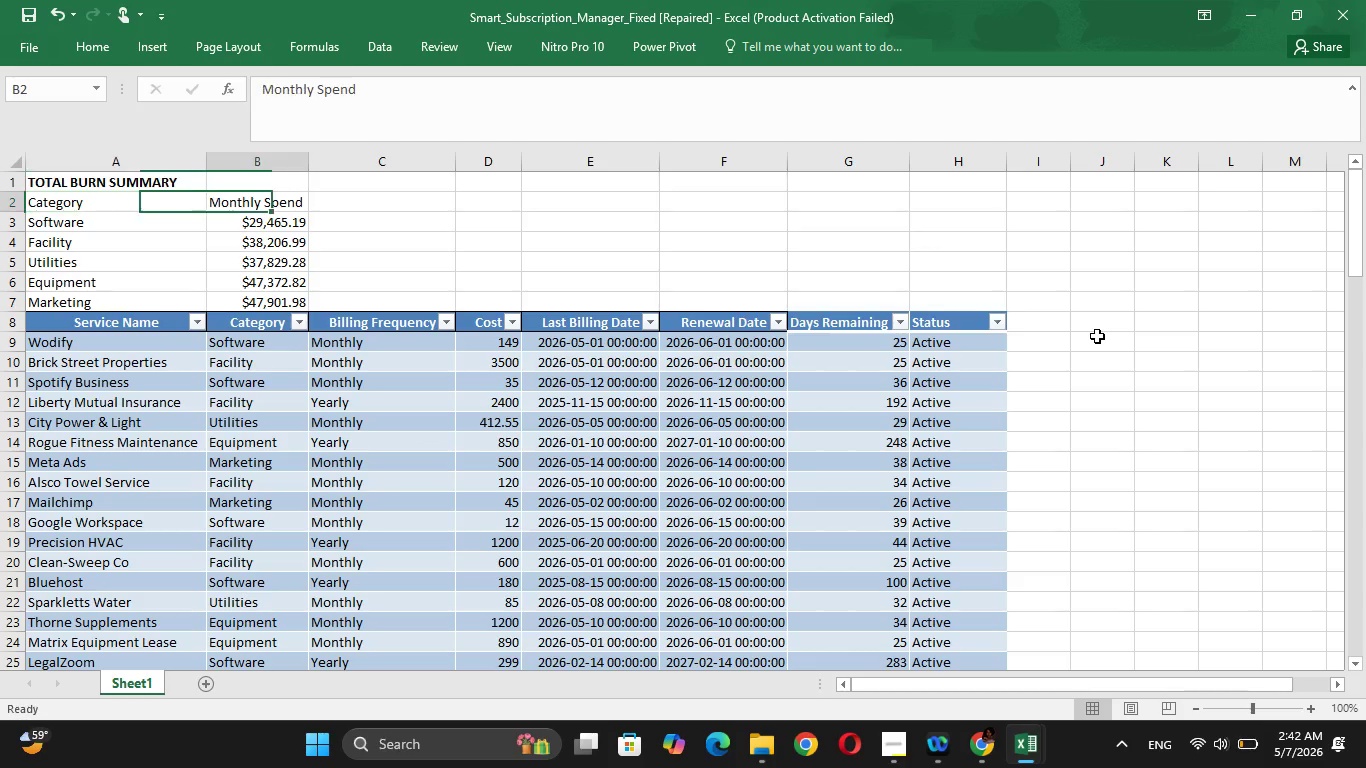 
key(ArrowRight)
 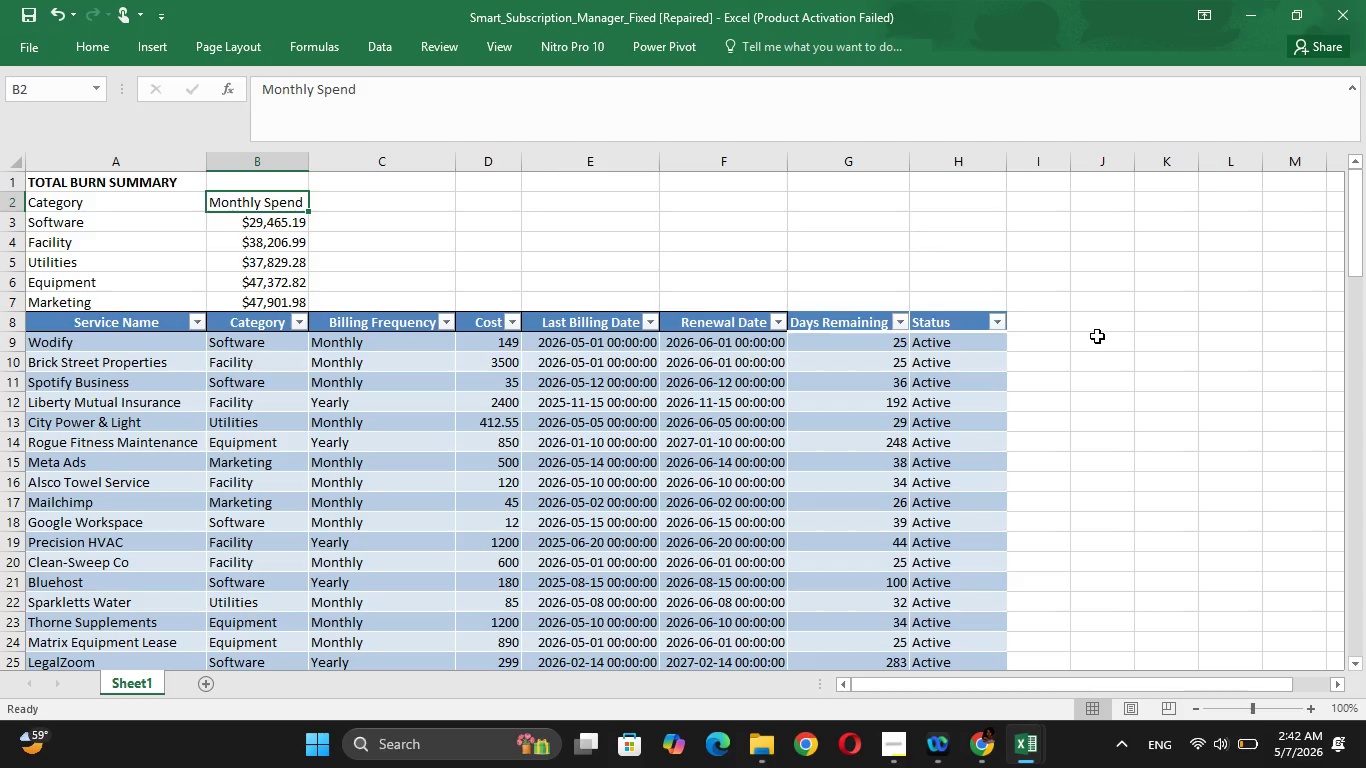 
key(ArrowLeft)
 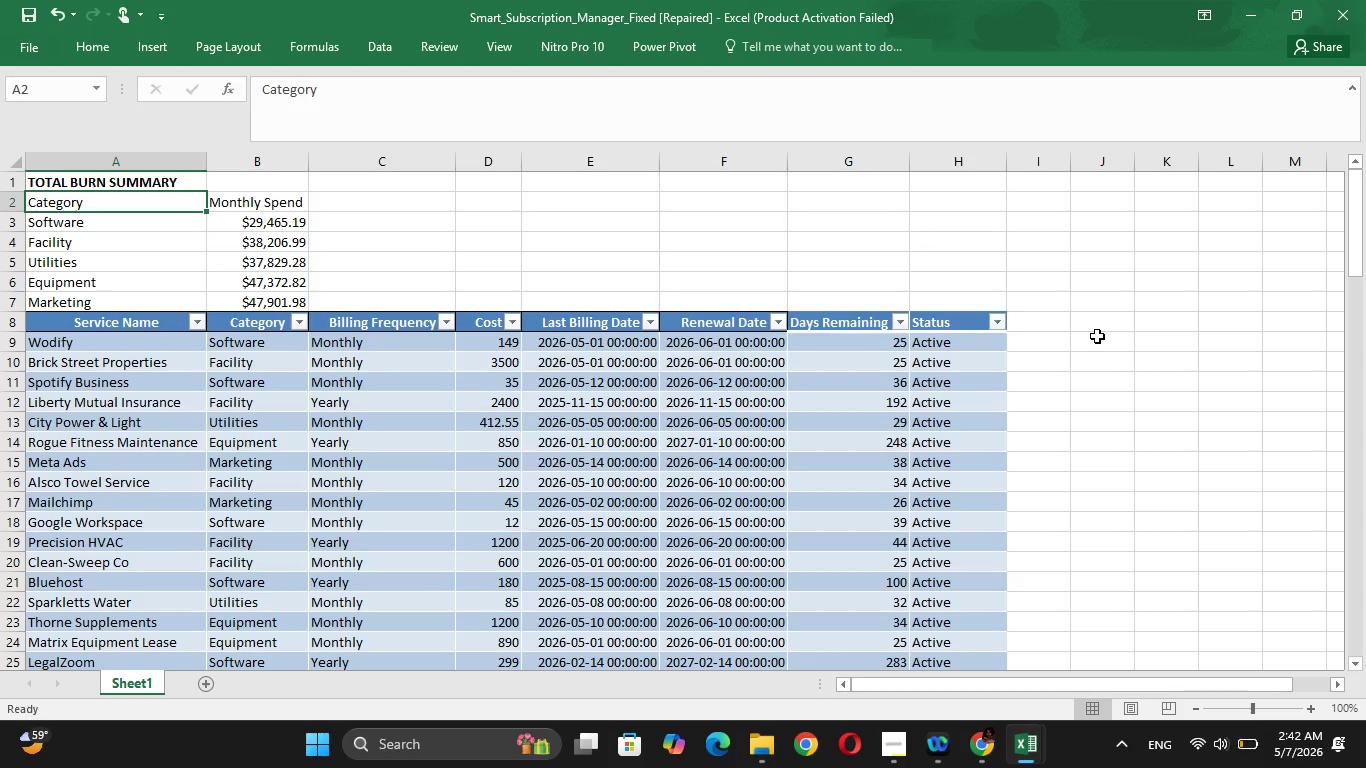 
key(ArrowRight)
 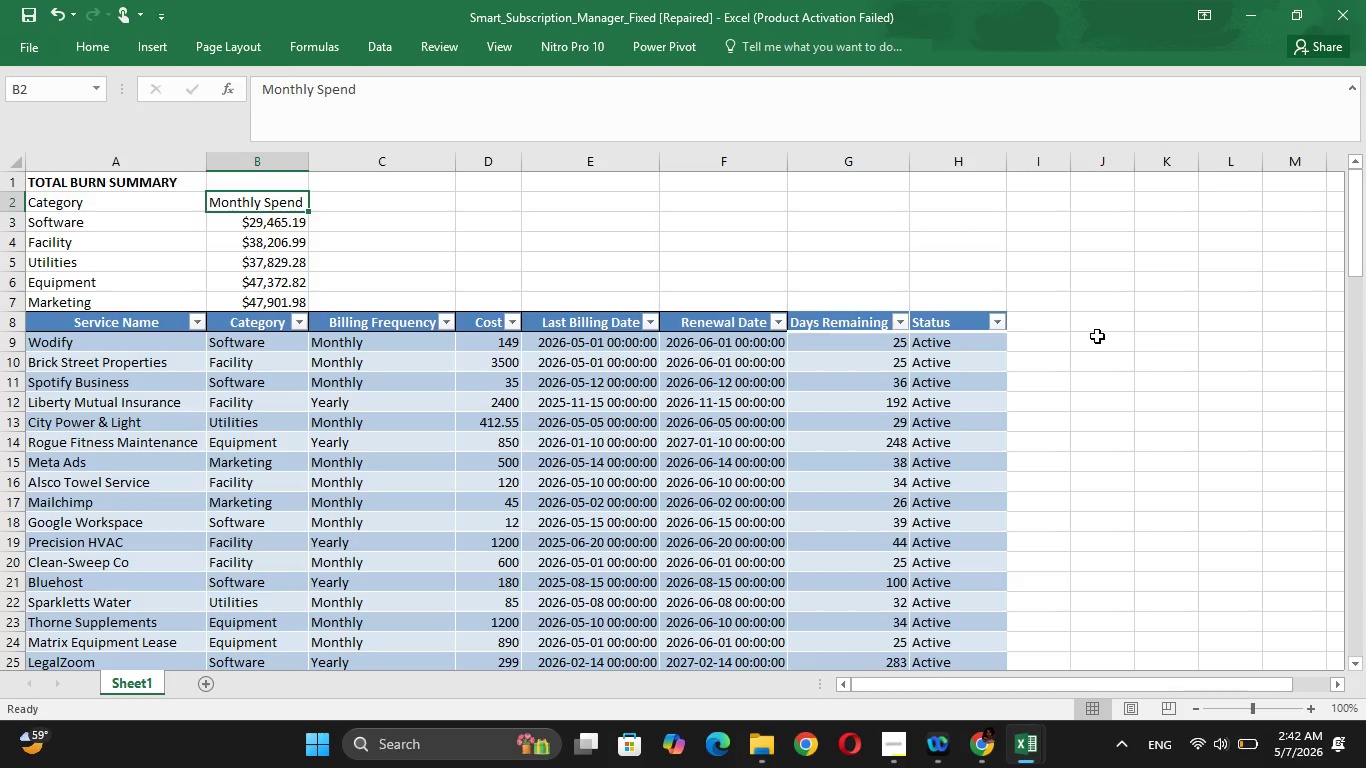 
key(ArrowDown)
 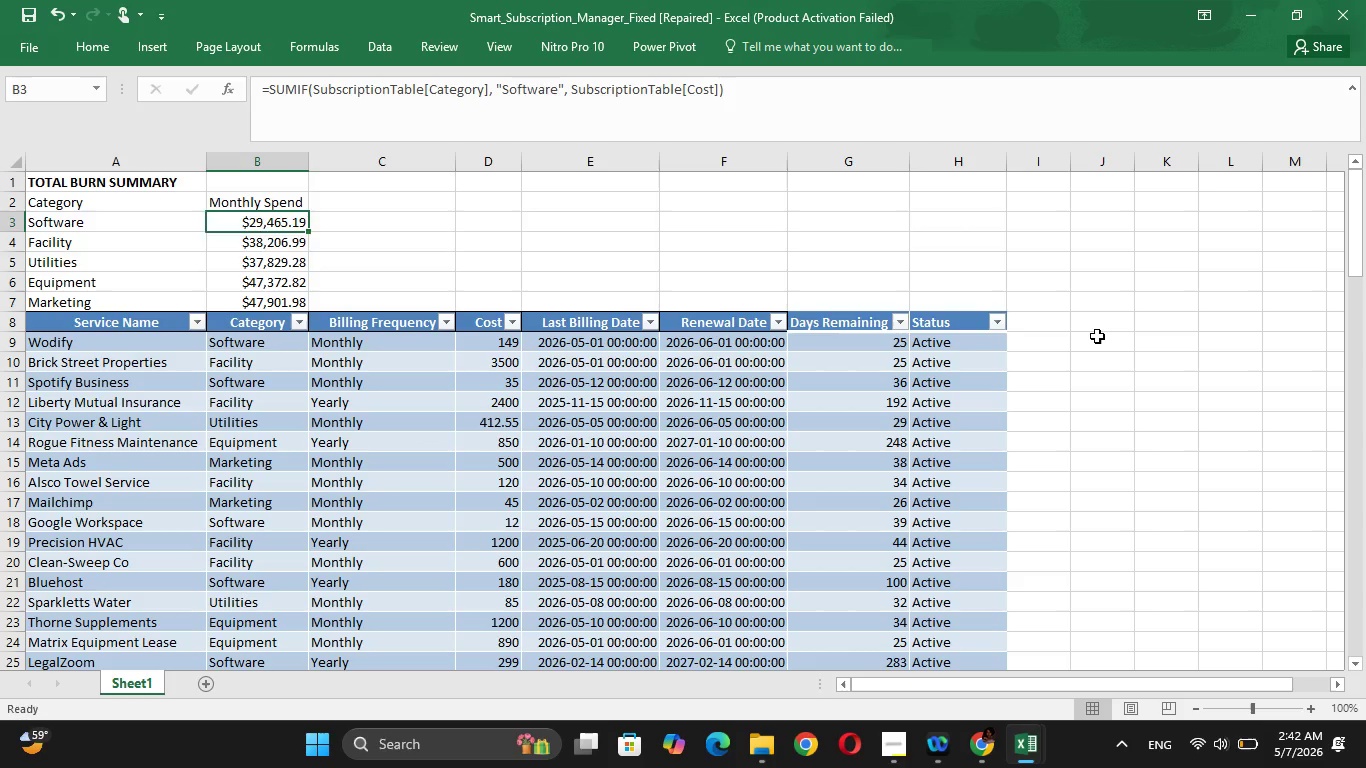 
key(ArrowDown)
 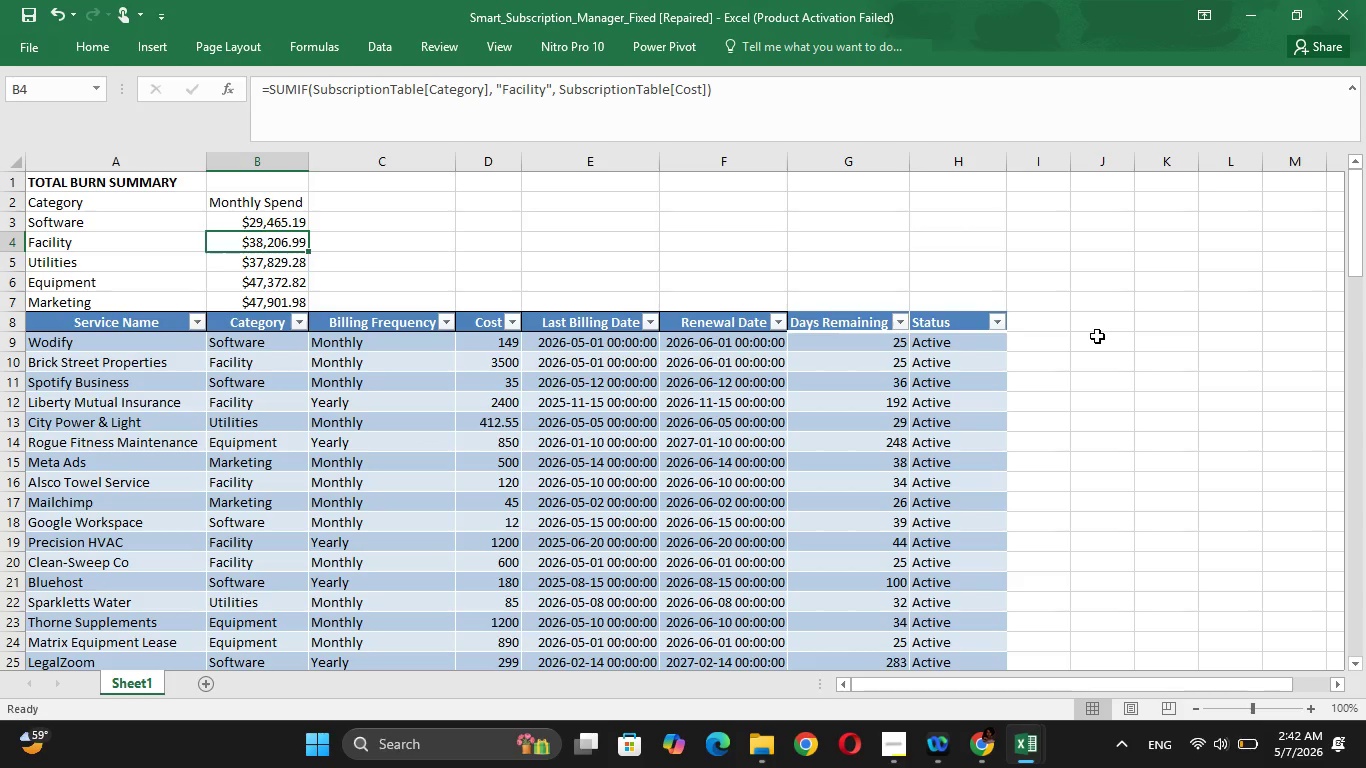 
key(ArrowDown)
 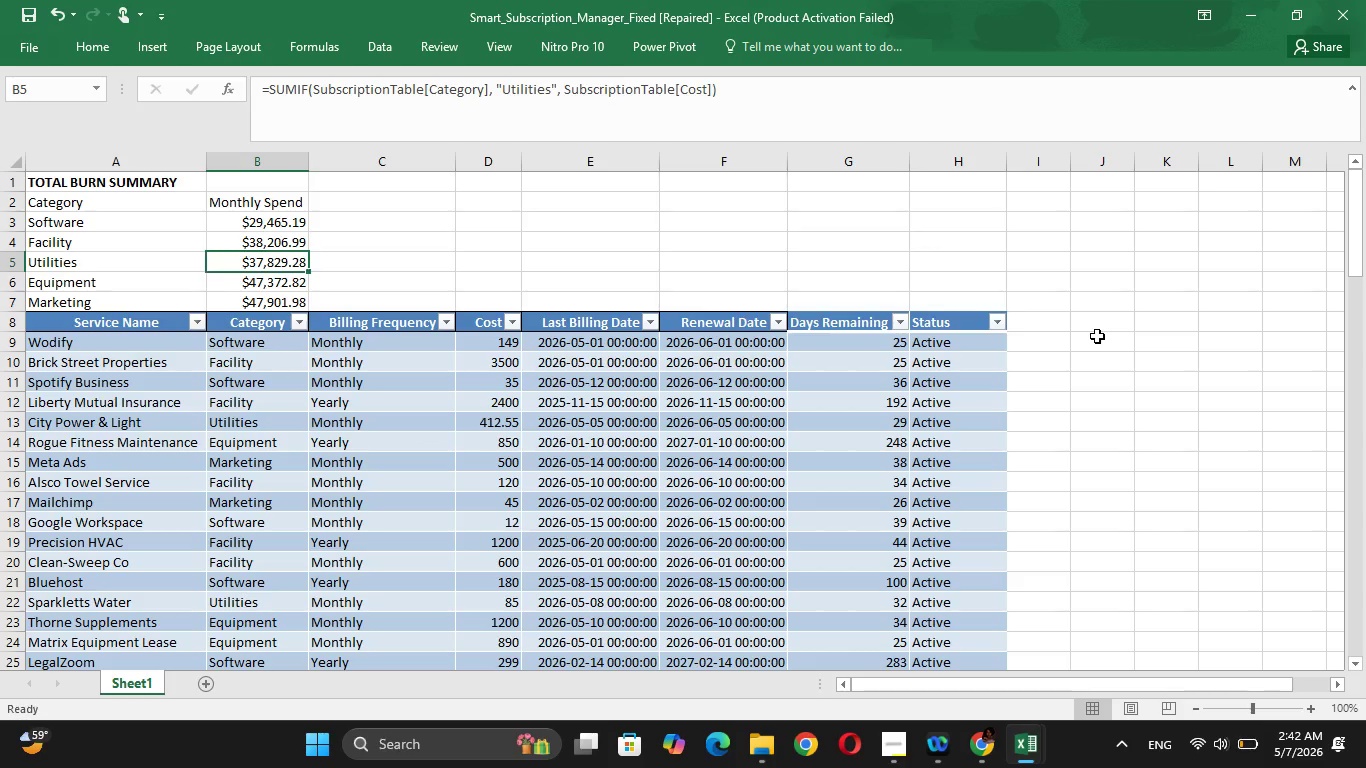 
key(ArrowDown)
 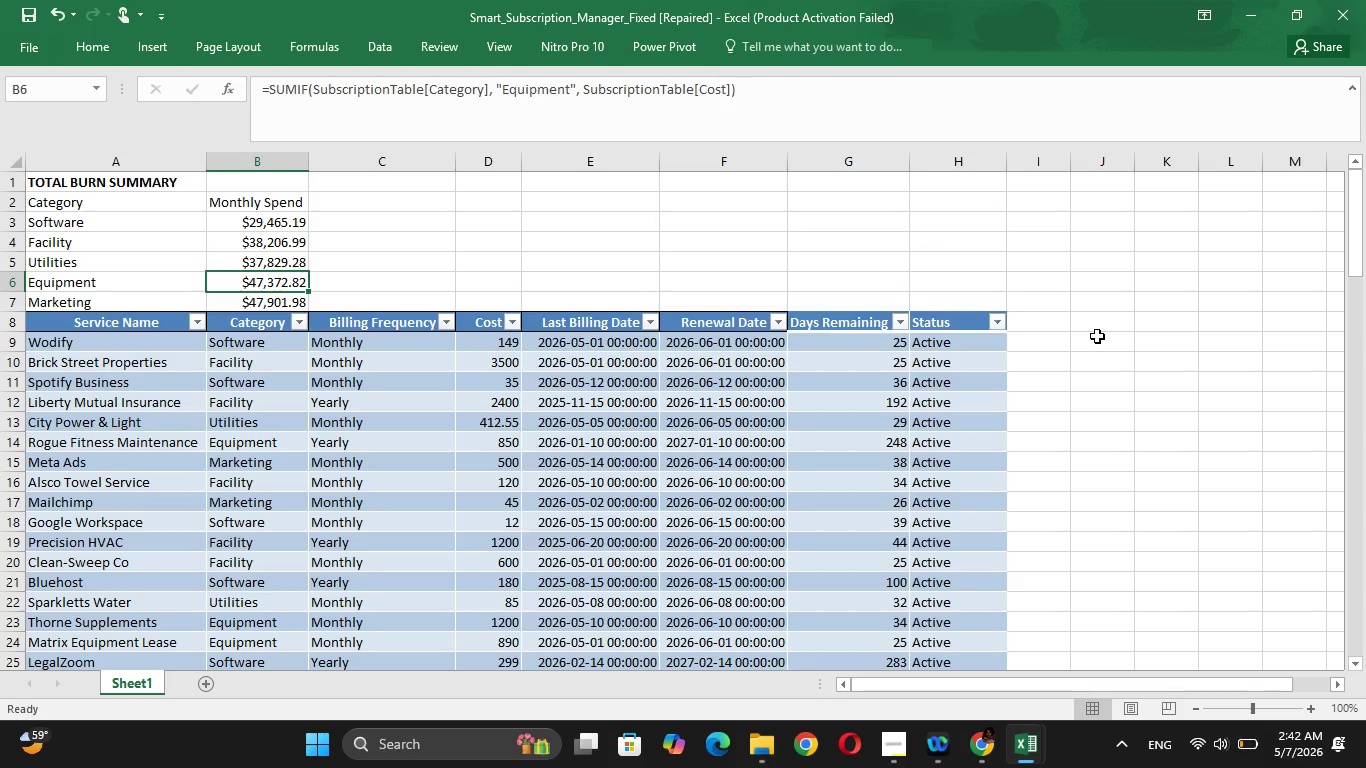 
key(ArrowDown)
 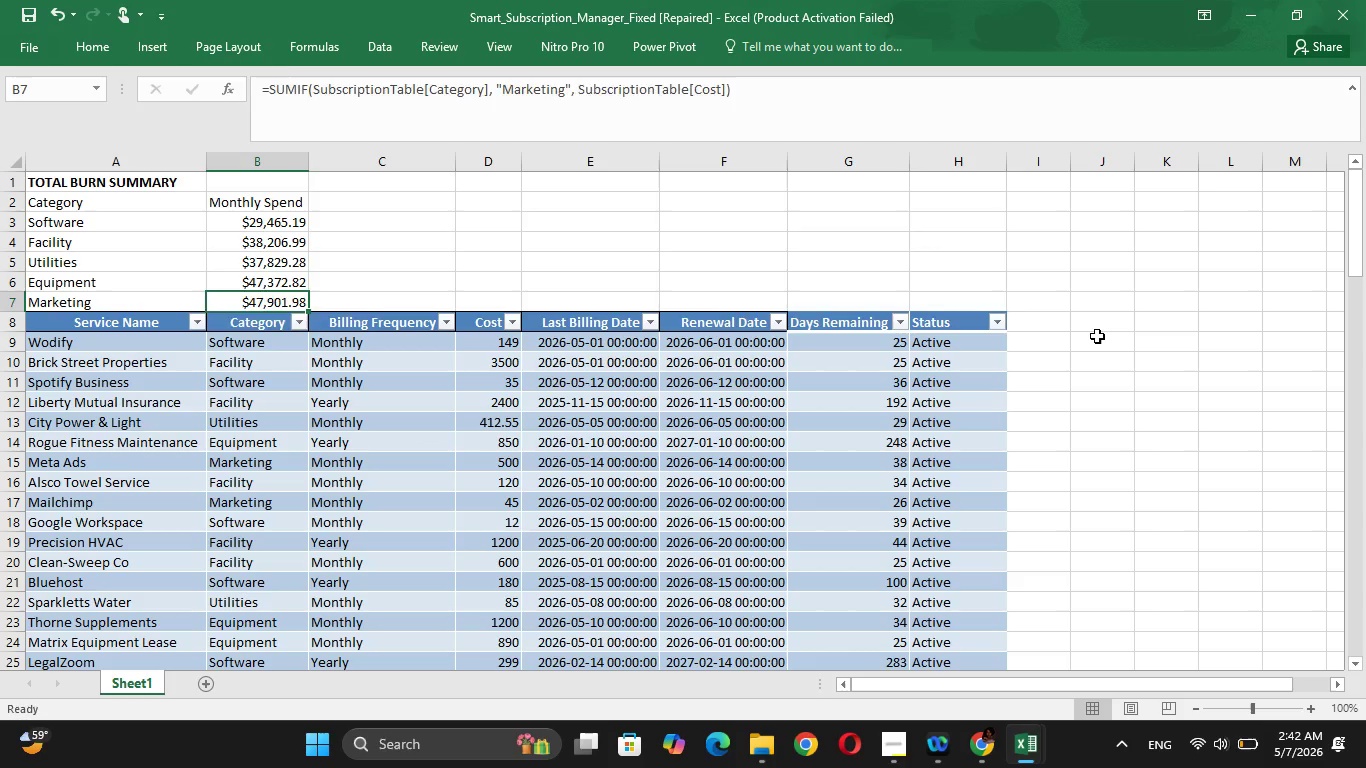 
key(ArrowDown)
 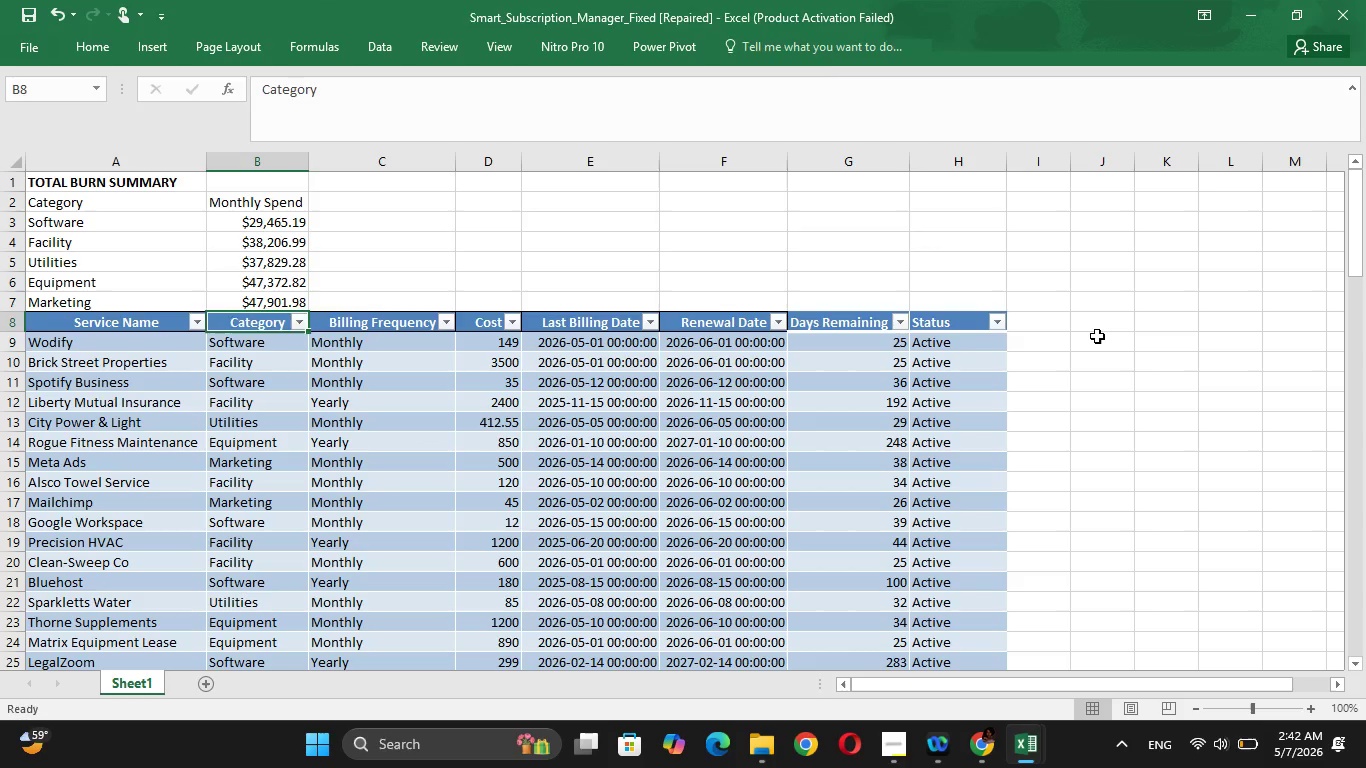 
key(ArrowDown)
 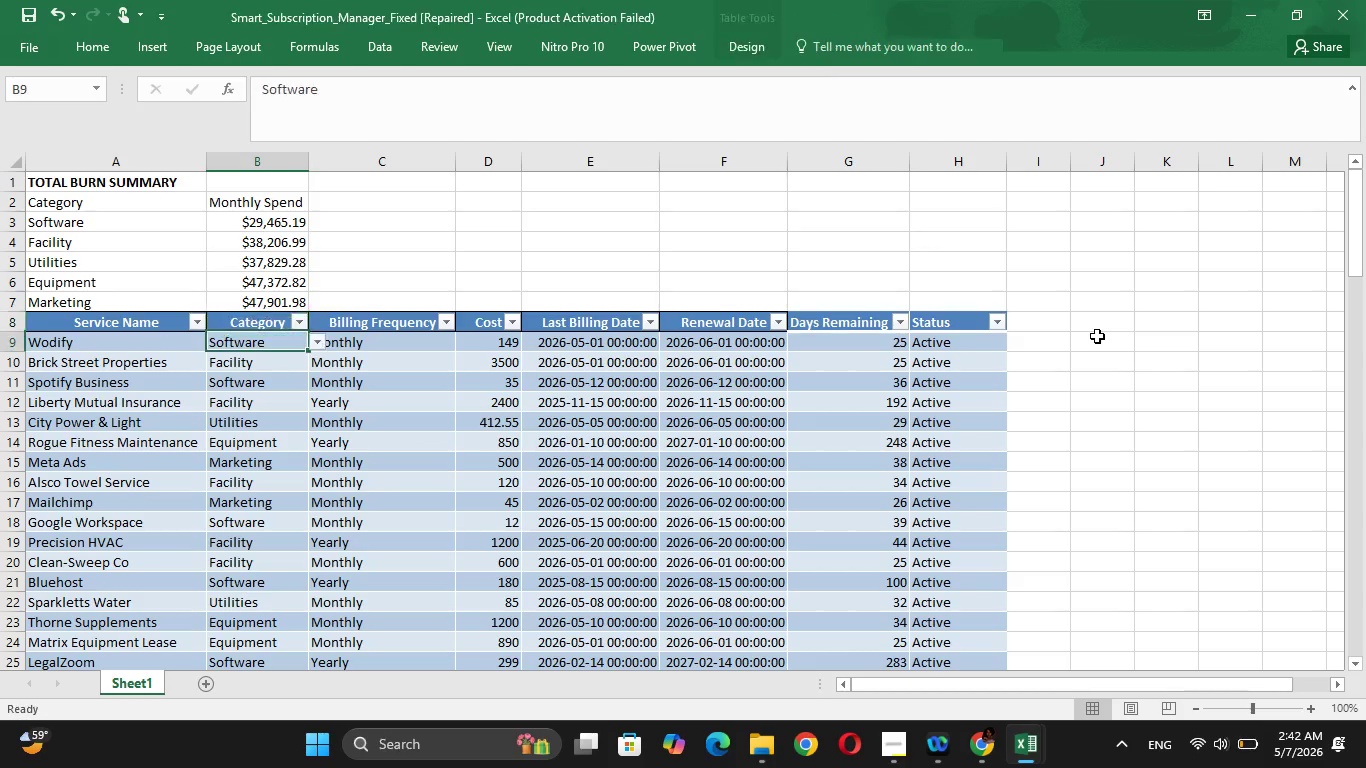 
key(ArrowDown)
 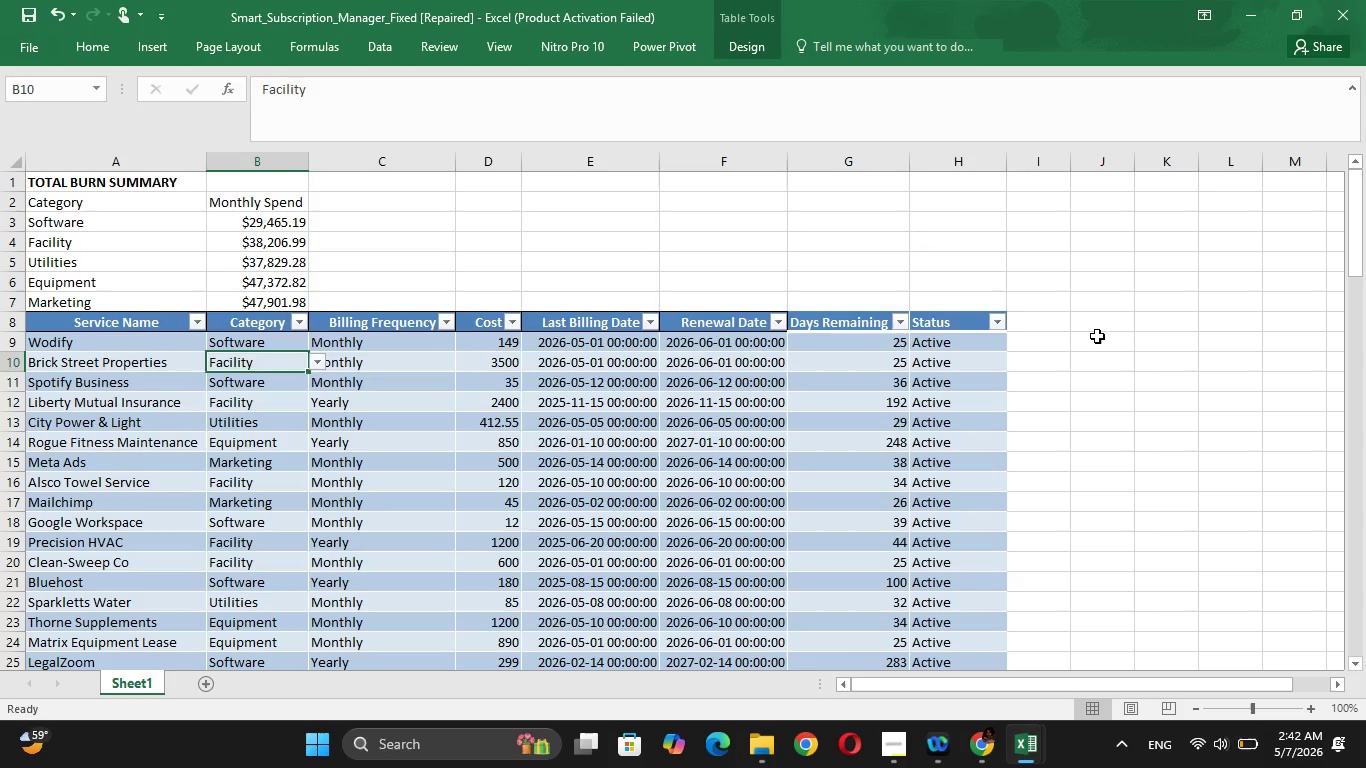 
hold_key(key=ArrowDown, duration=1.02)
 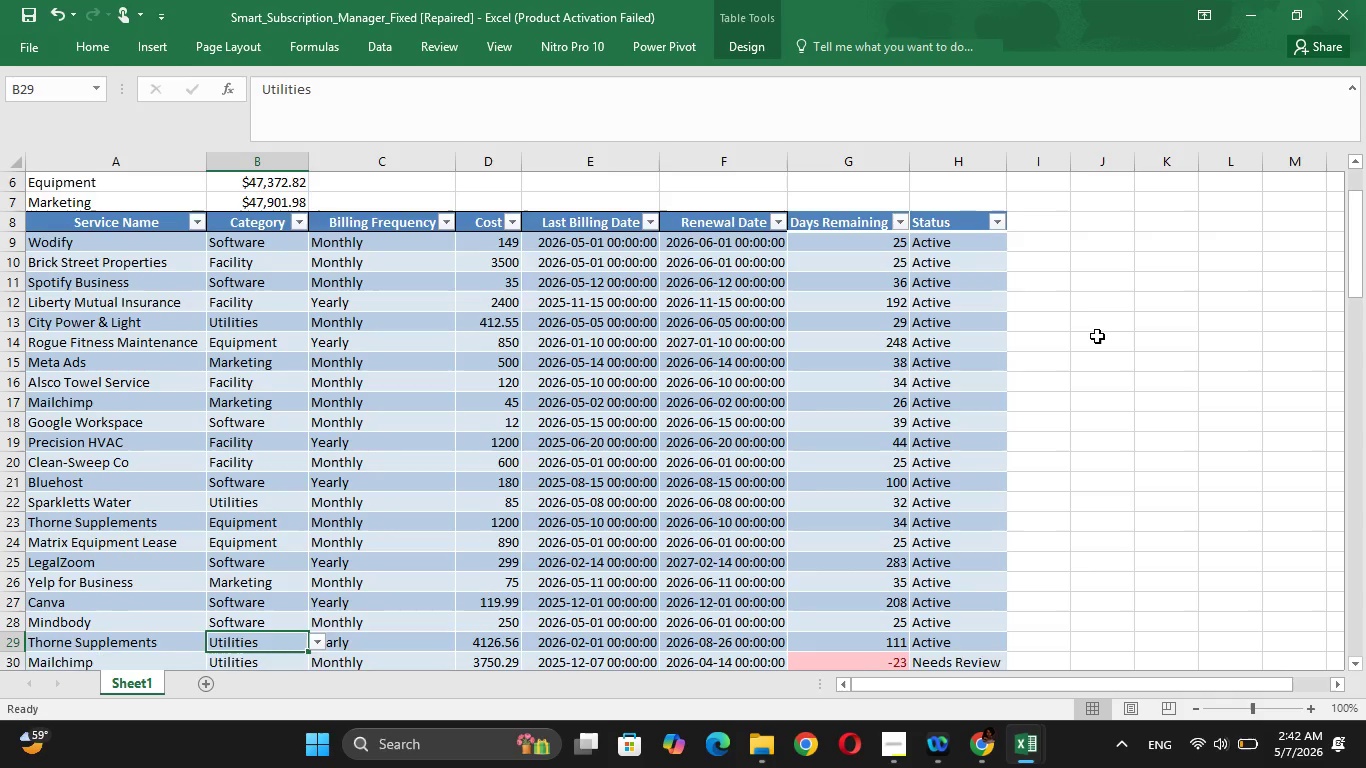 
key(ArrowDown)
 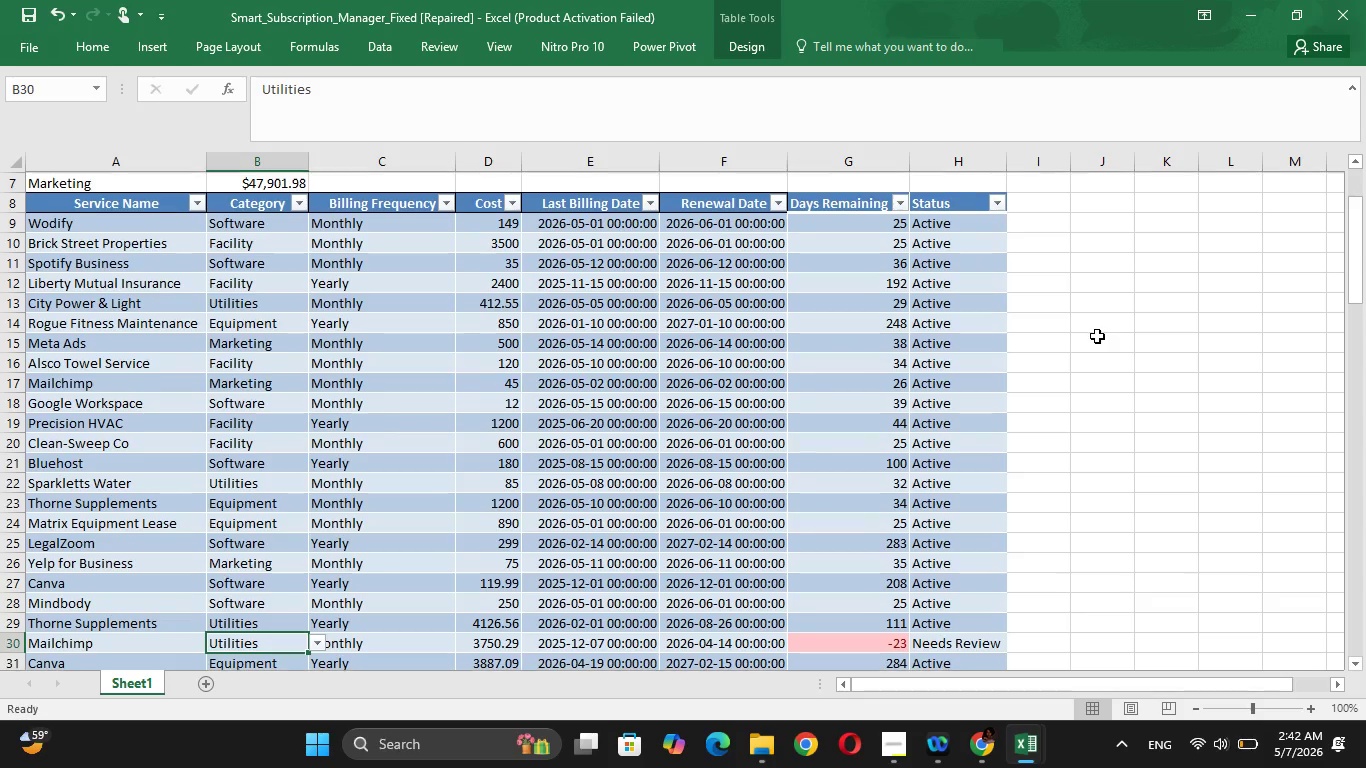 
key(ArrowDown)
 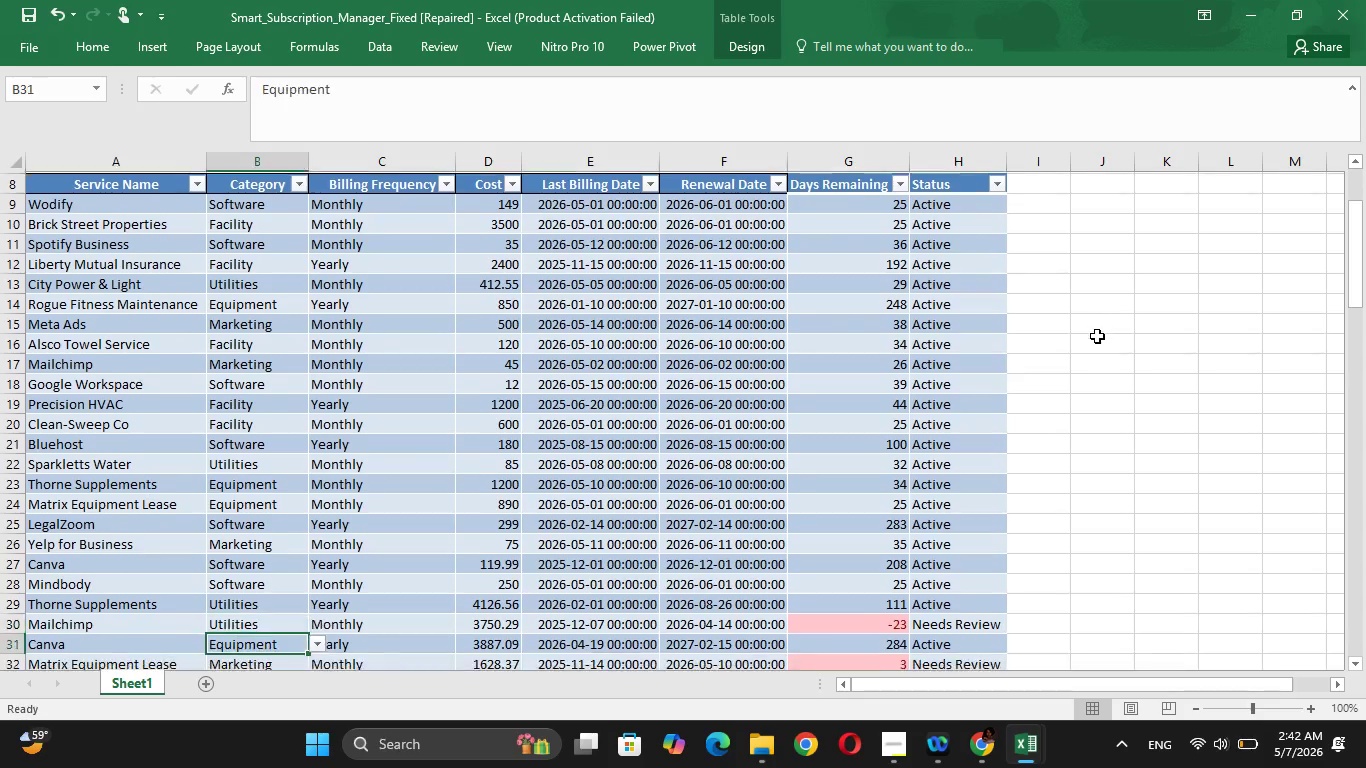 
key(ArrowDown)
 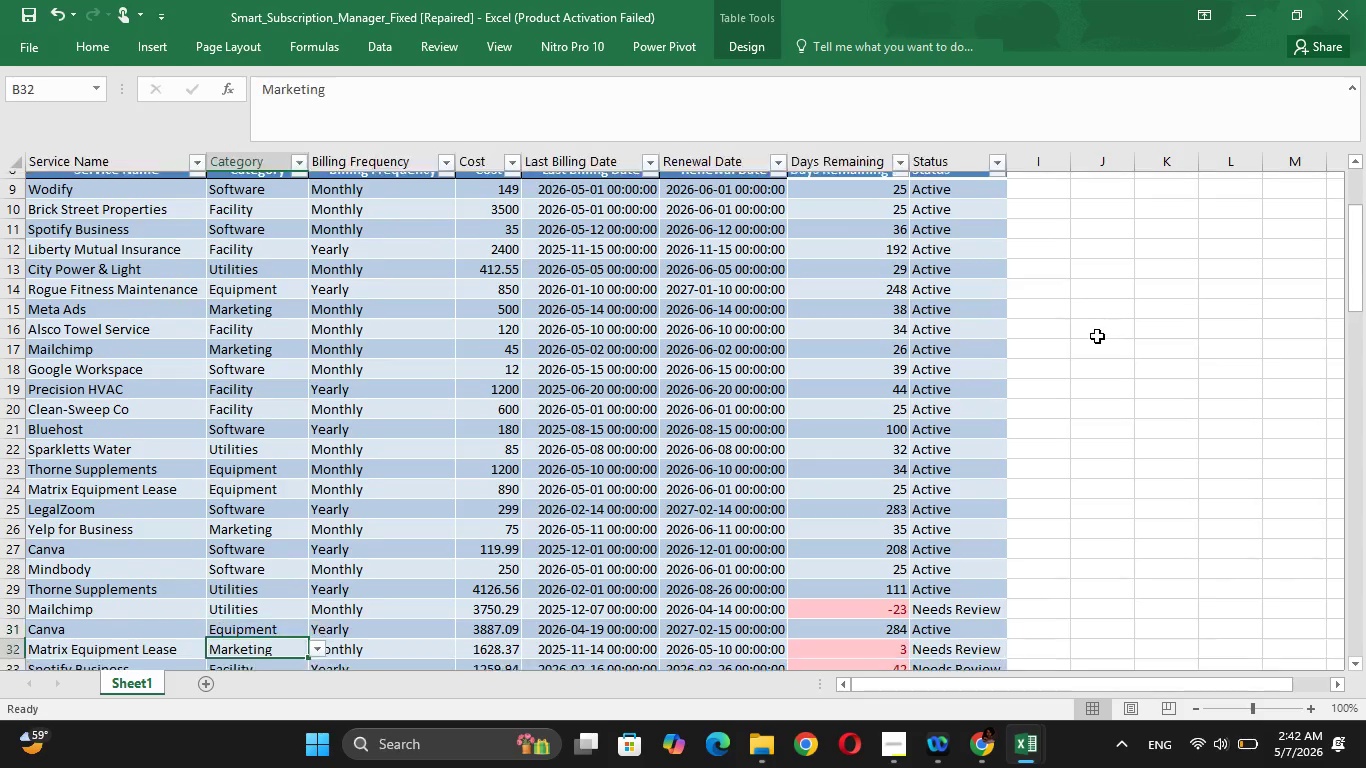 
key(ArrowDown)
 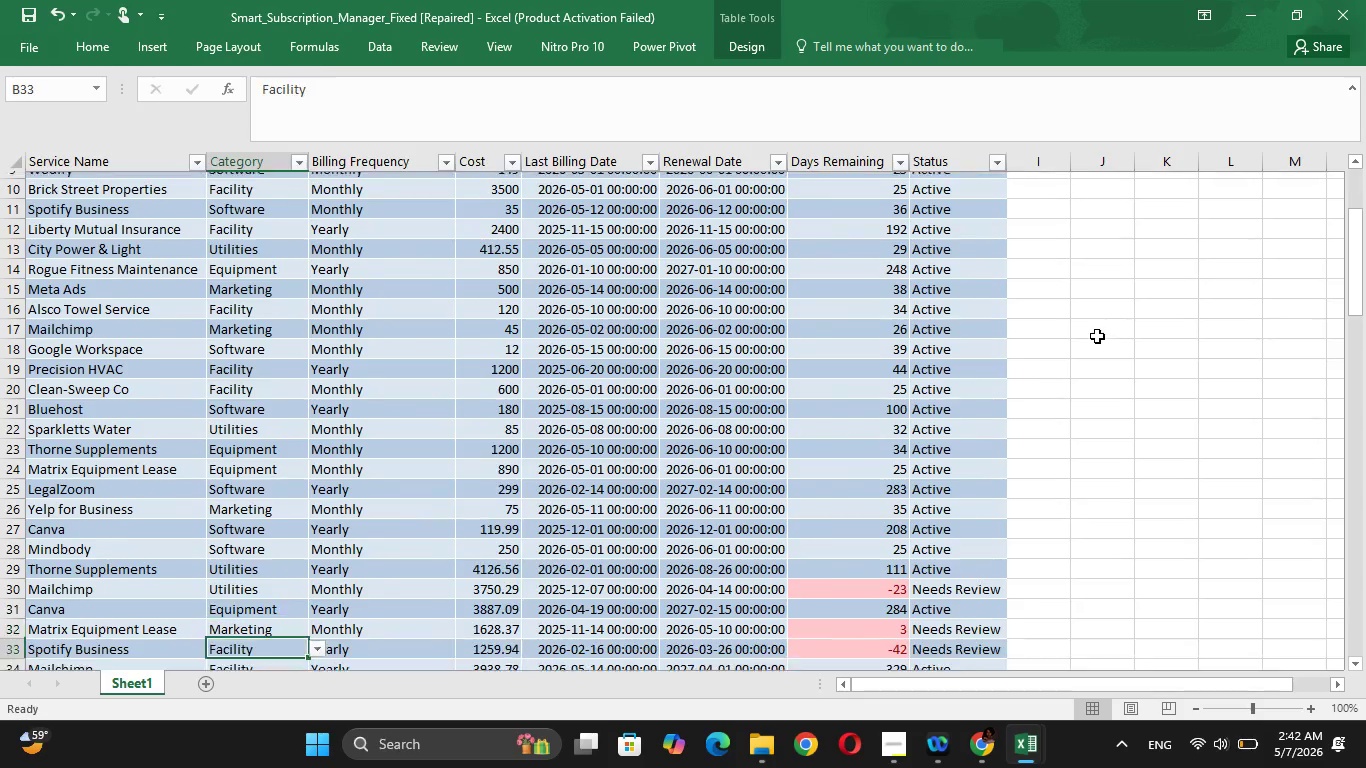 
key(ArrowDown)
 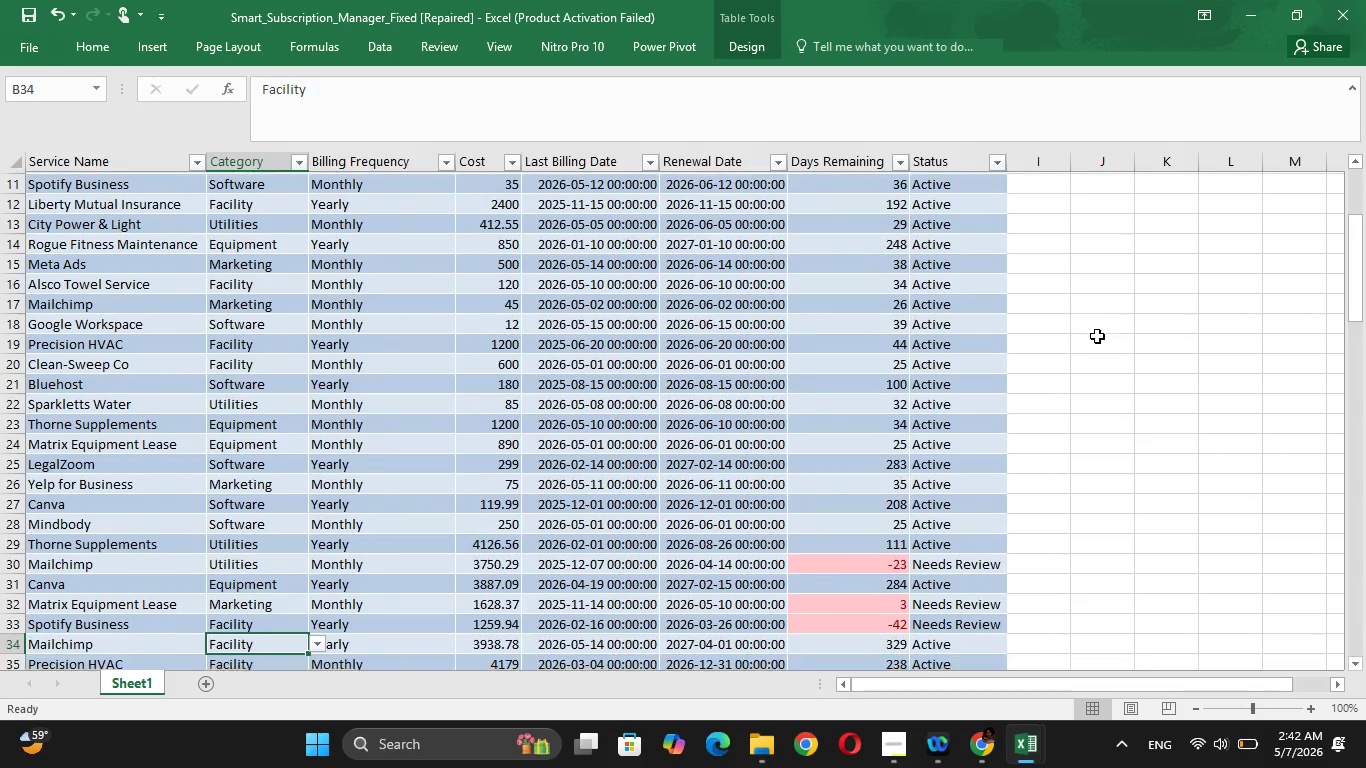 
key(ArrowDown)
 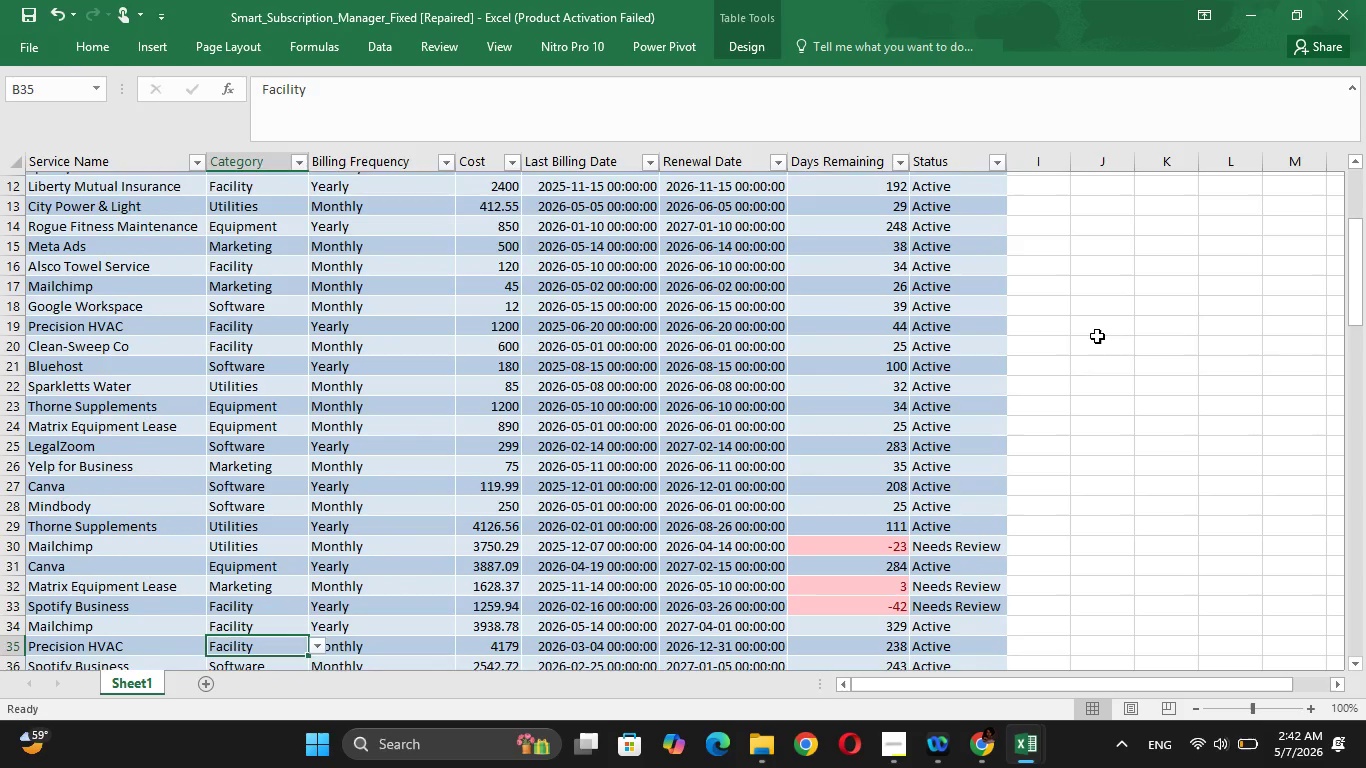 
key(ArrowDown)
 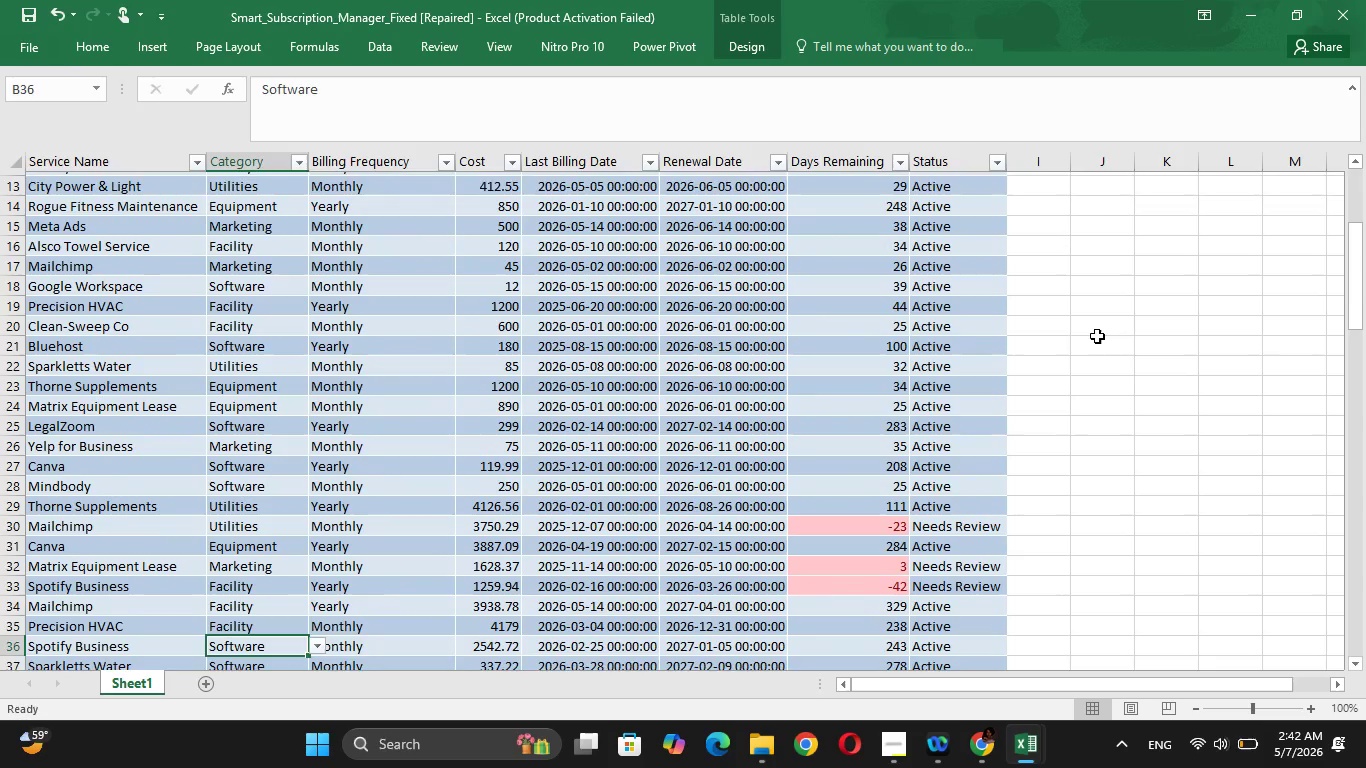 
key(ArrowDown)
 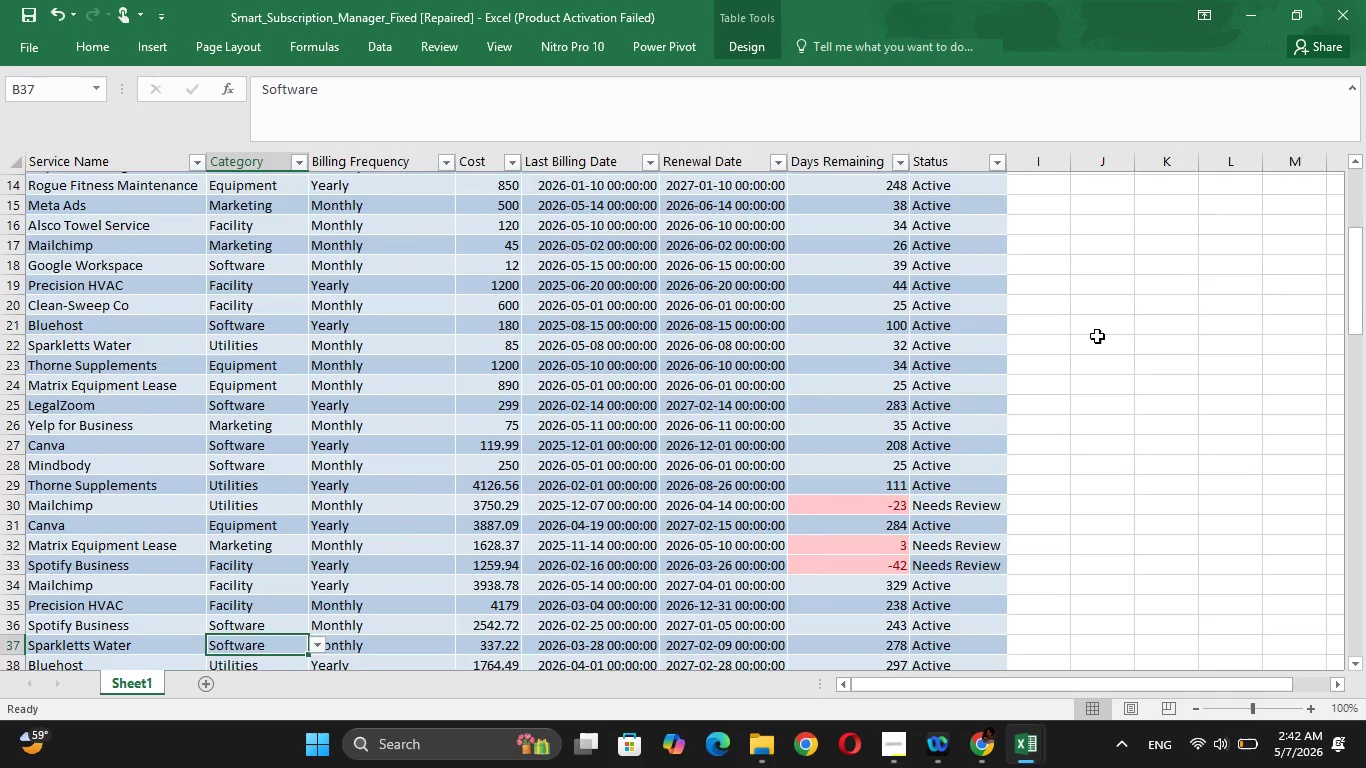 
key(ArrowDown)
 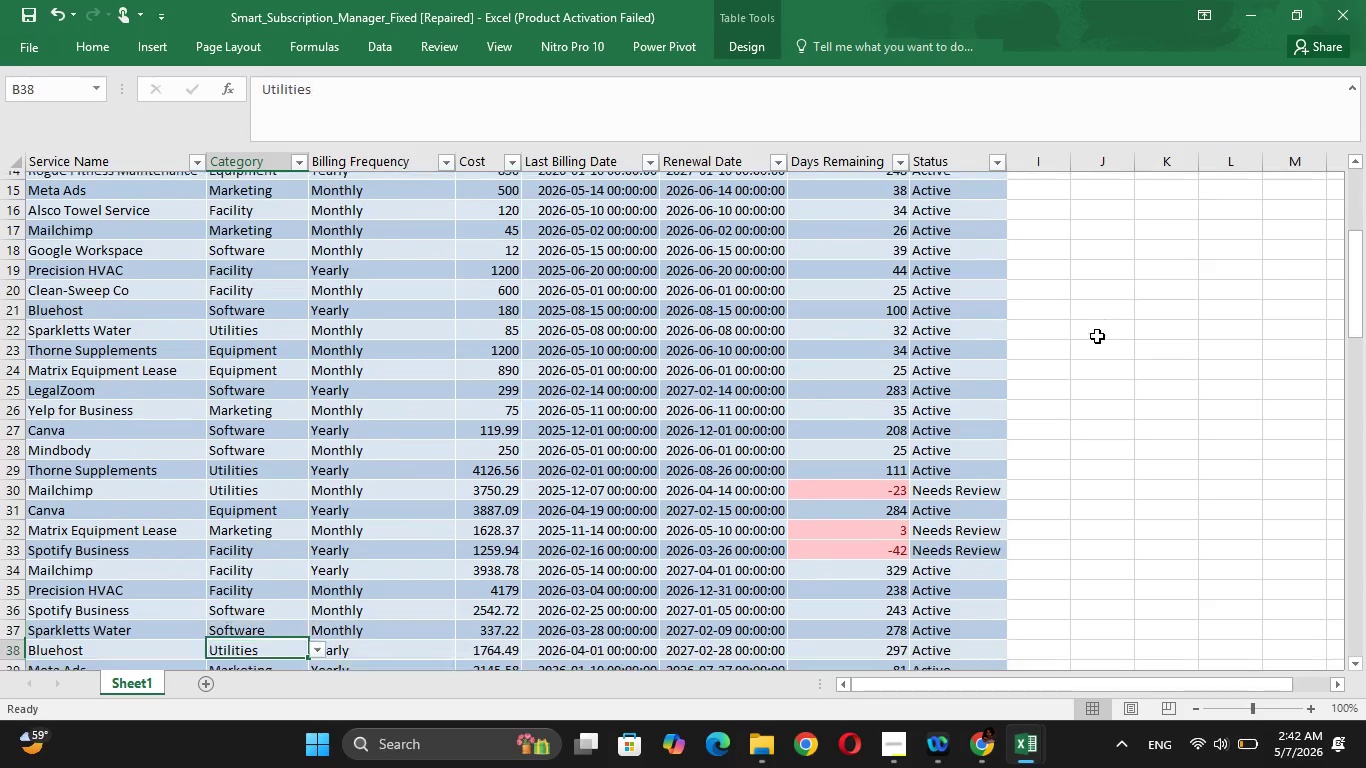 
key(ArrowDown)
 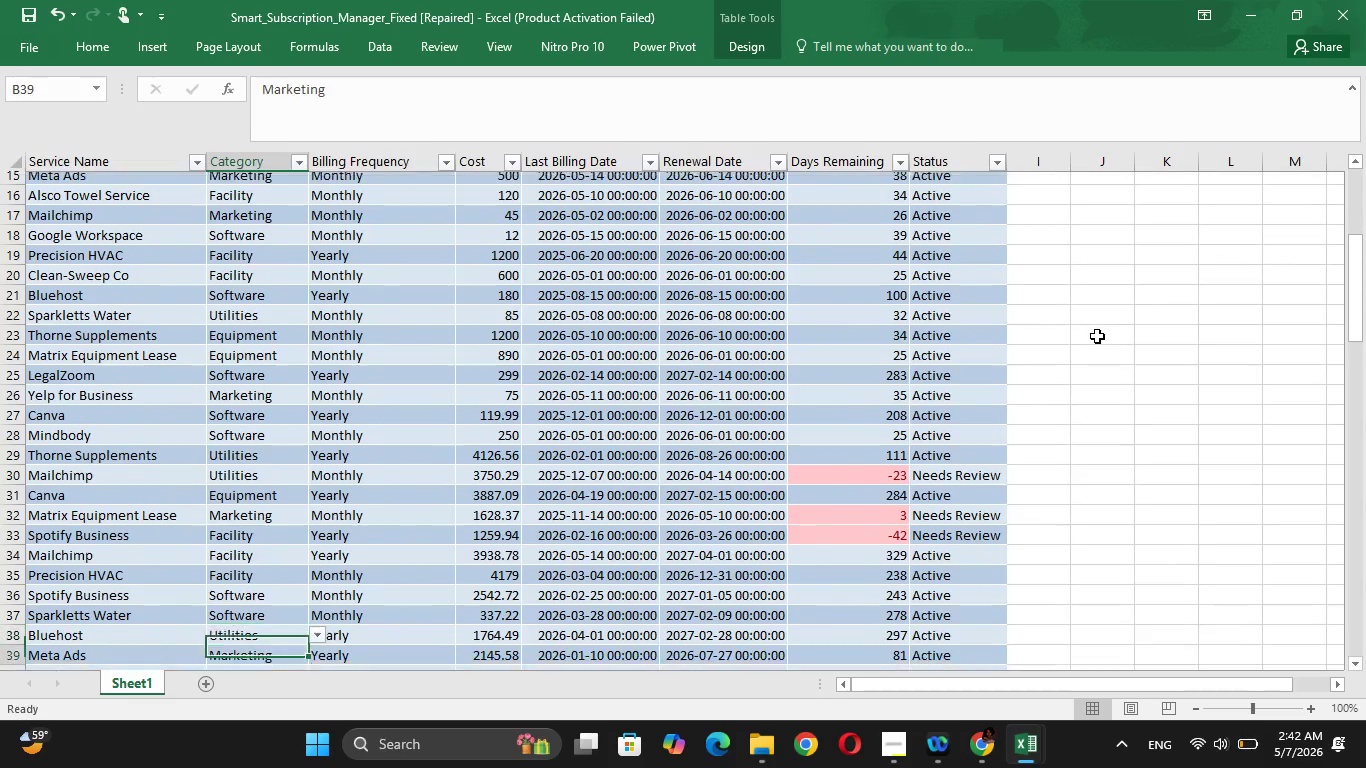 
key(ArrowDown)
 